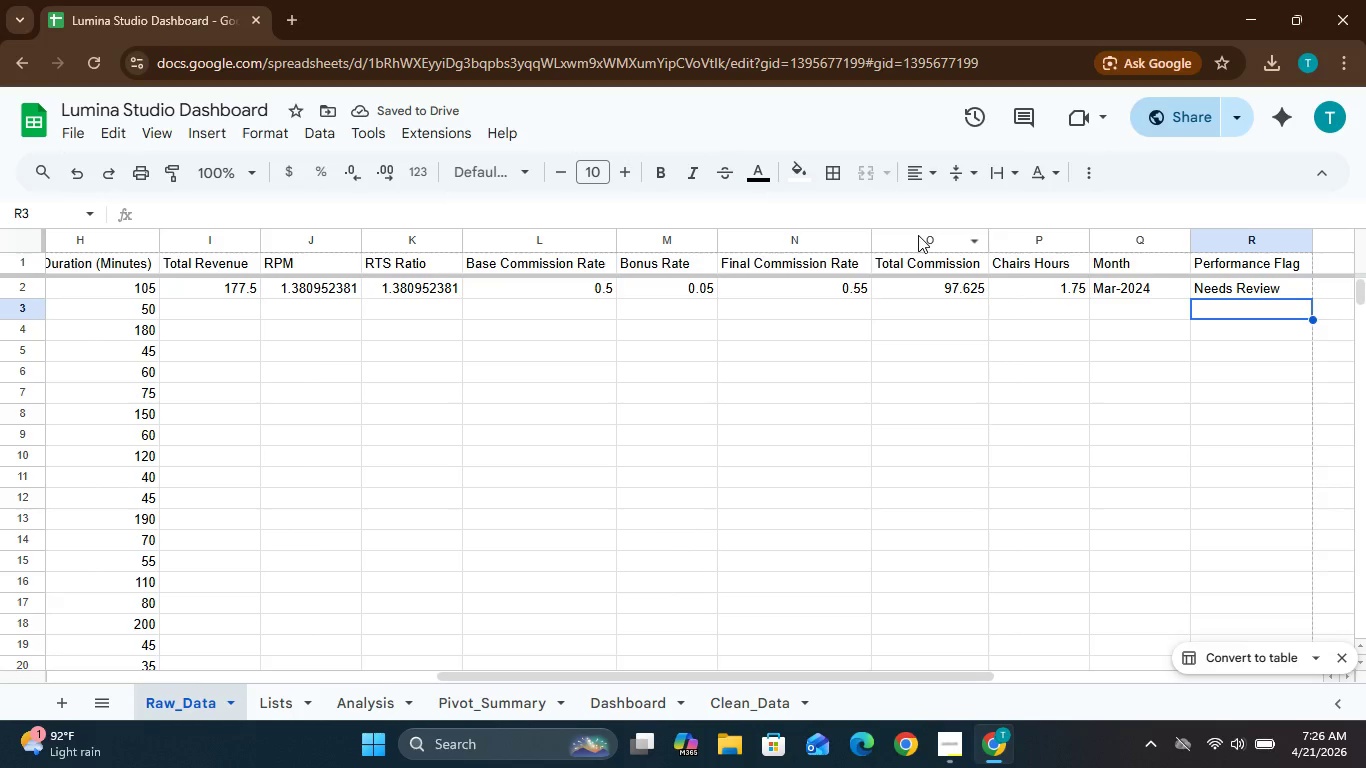 
left_click([226, 288])
 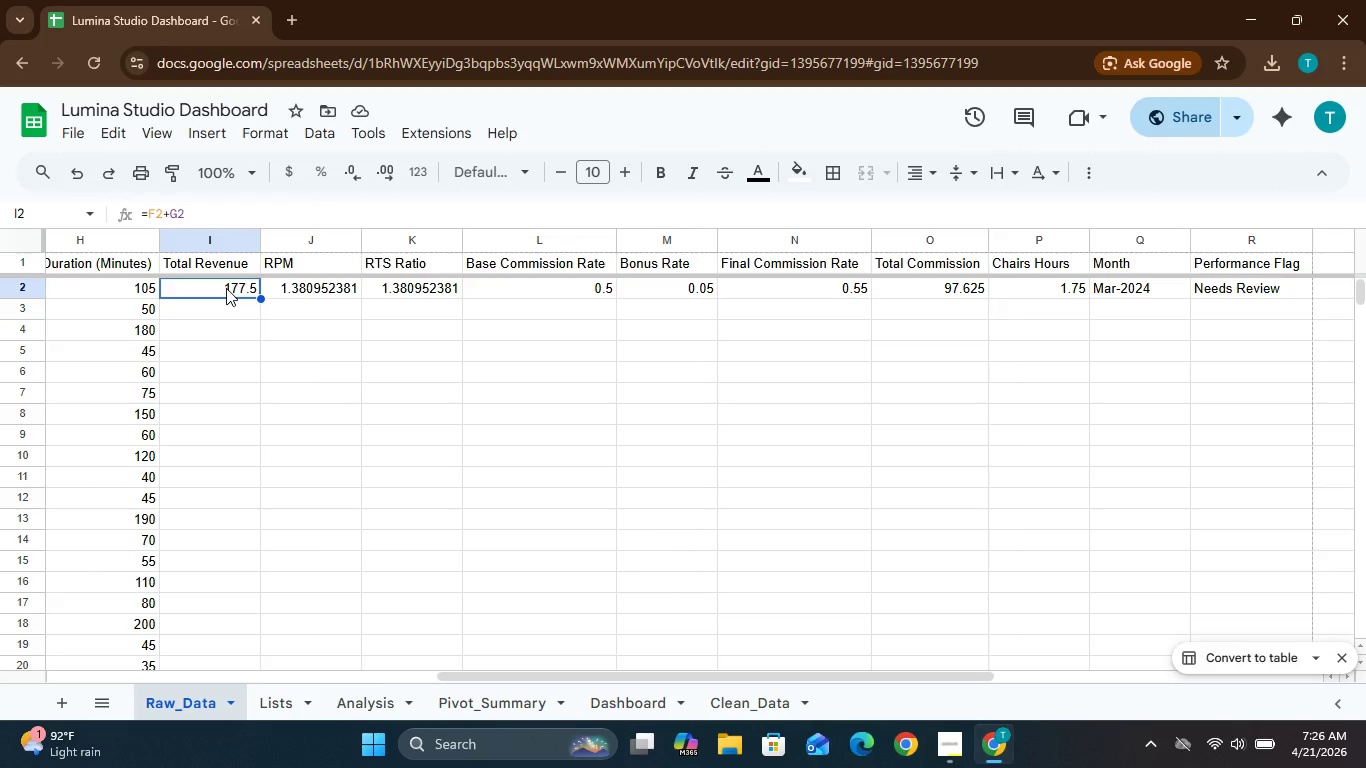 
hold_key(key=ShiftLeft, duration=9.17)
left_click([1272, 286])
 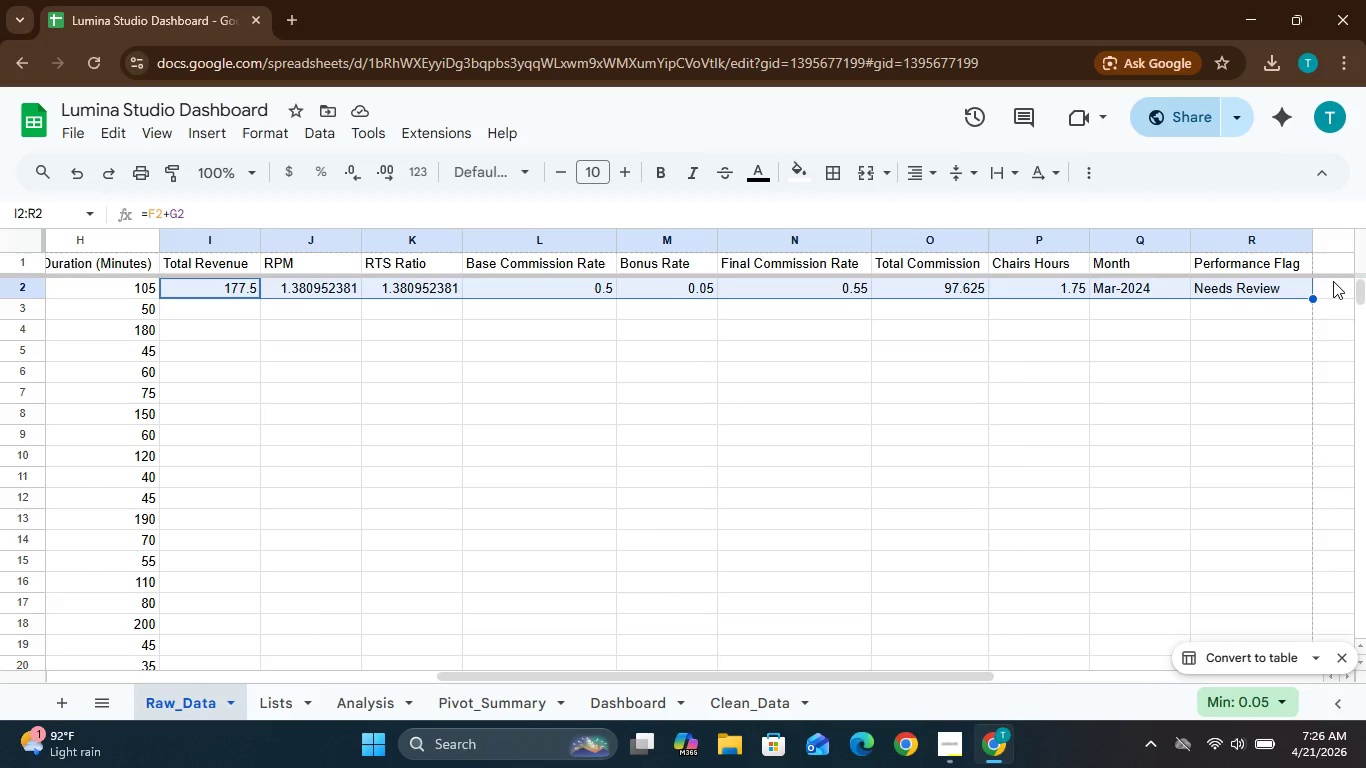 
wait(9.59)
 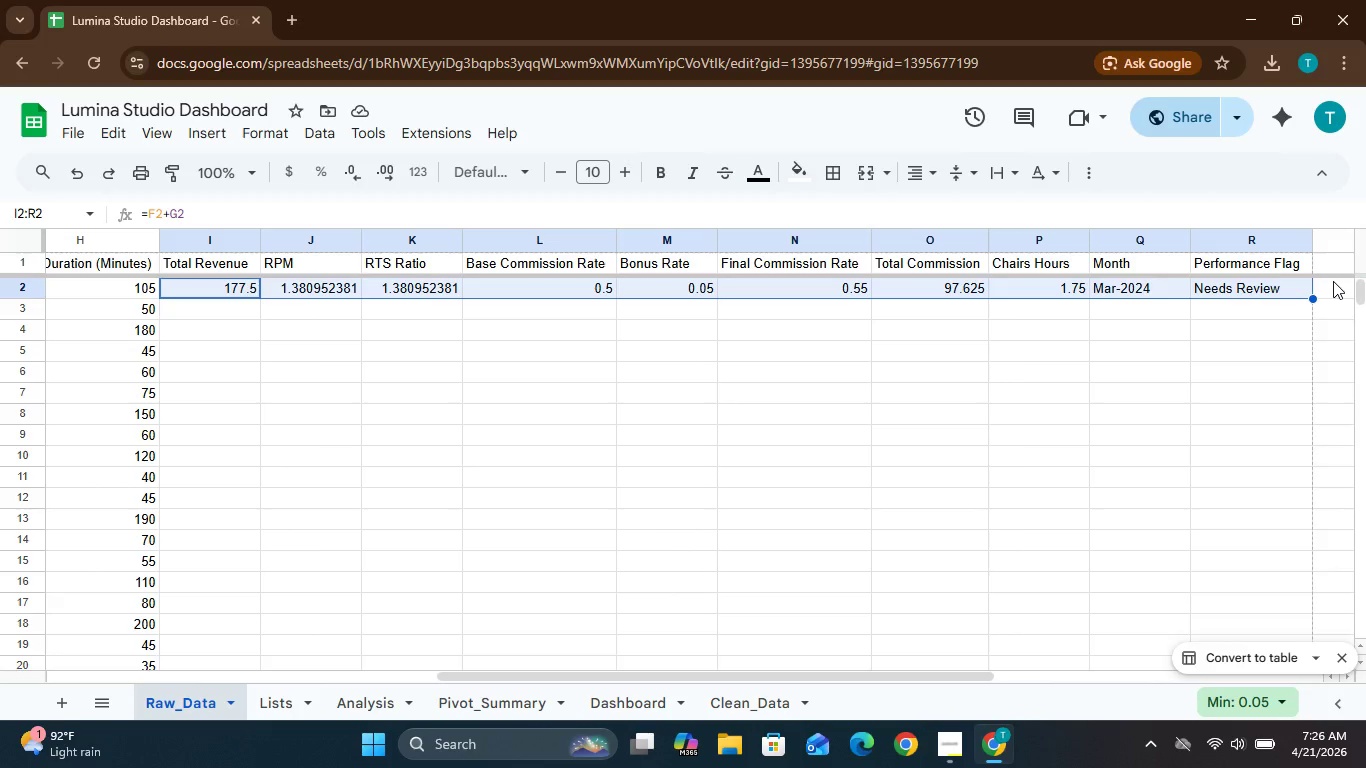 
left_click_drag(start_coordinate=[1312, 296], to_coordinate=[1310, 572])
 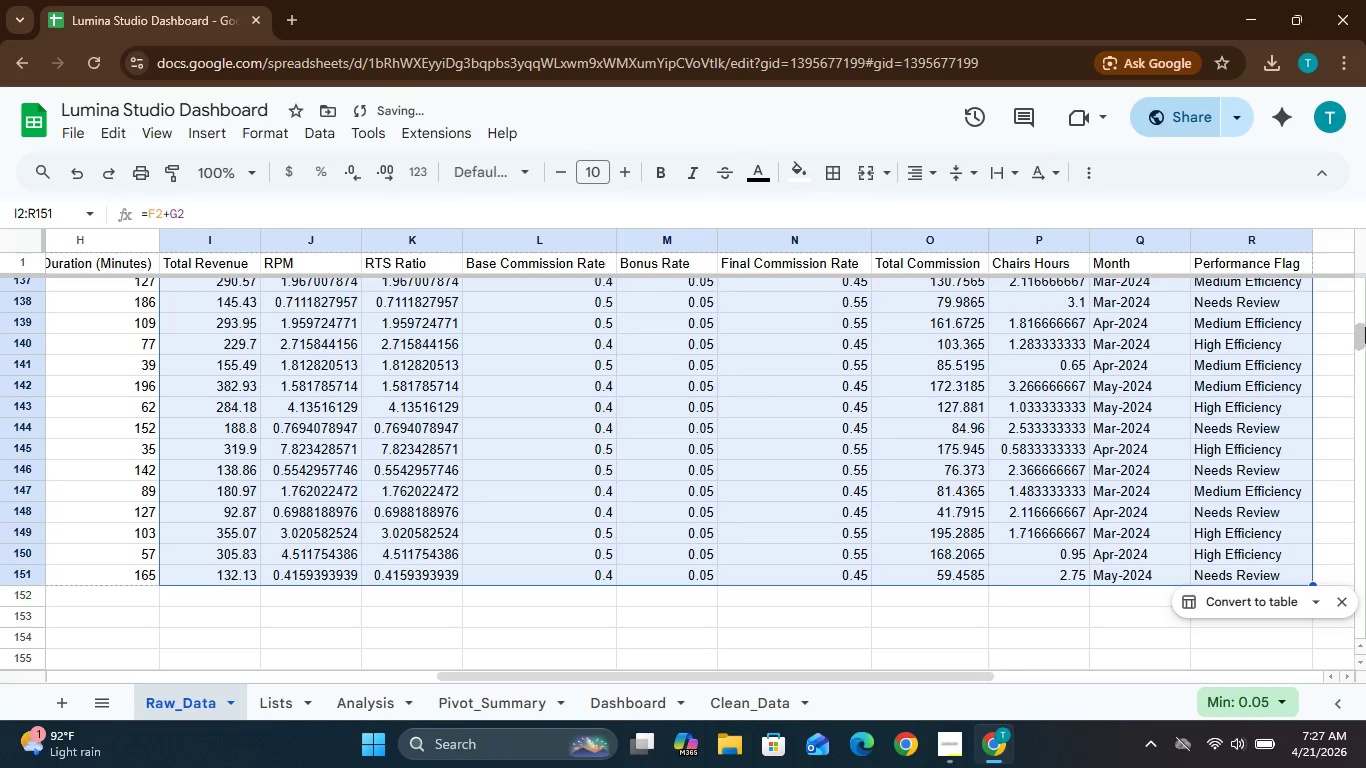 
left_click_drag(start_coordinate=[1358, 336], to_coordinate=[1364, 285])
 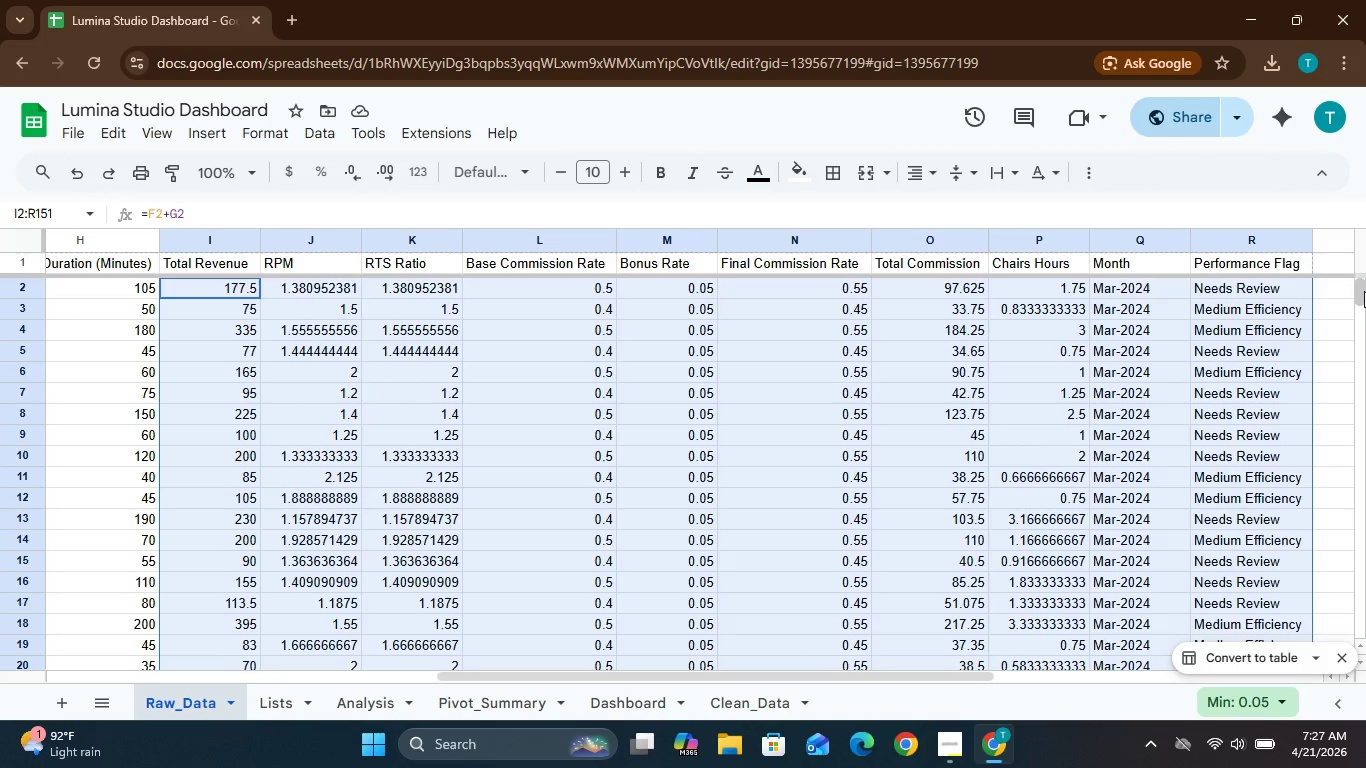 
left_click_drag(start_coordinate=[1364, 291], to_coordinate=[1357, 244])
 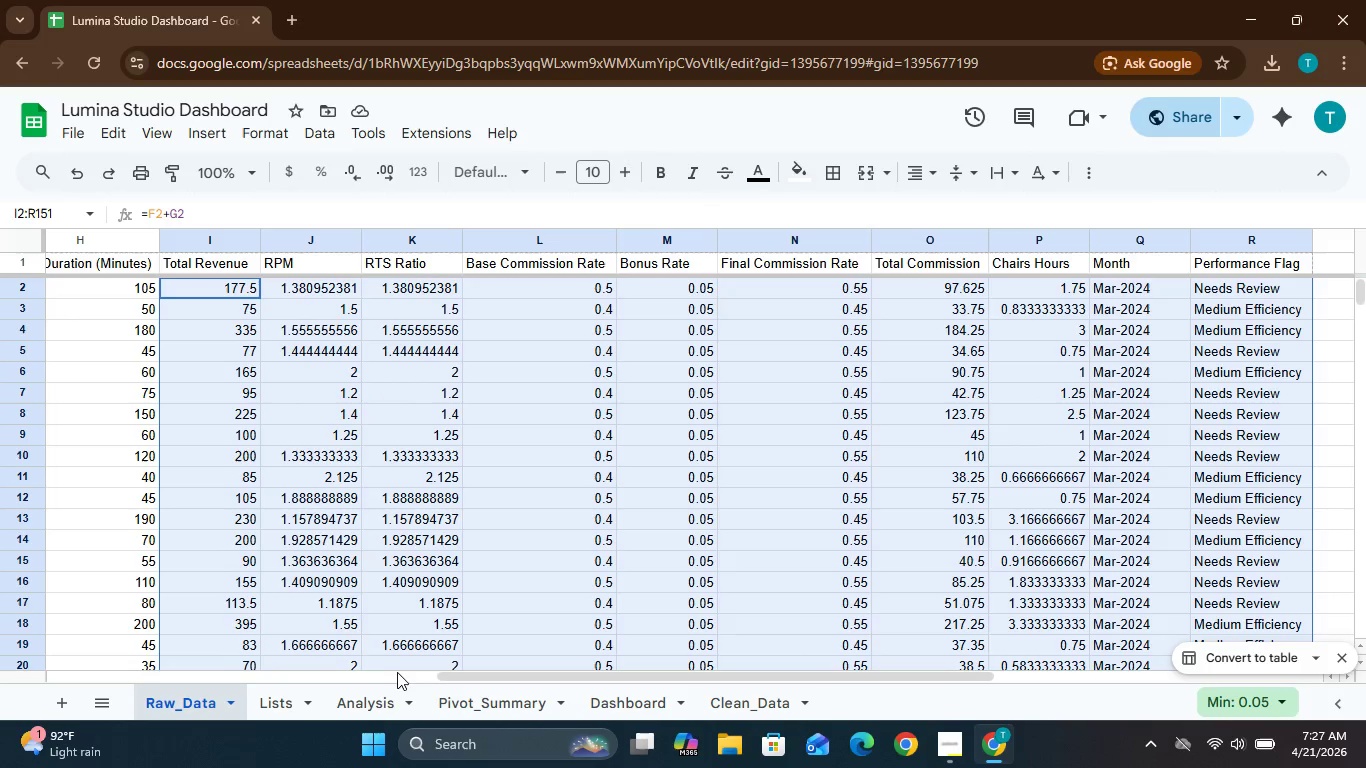 
left_click([390, 673])
 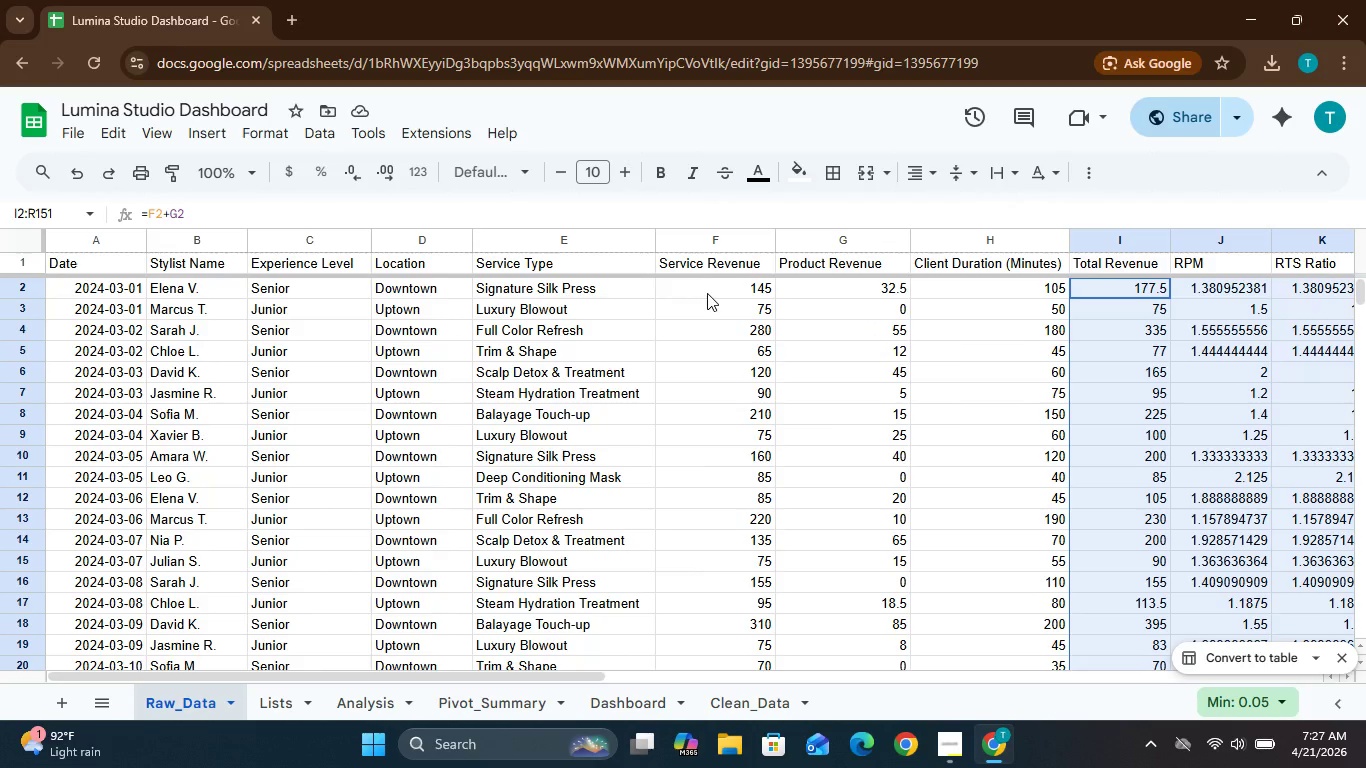 
left_click([696, 244])
 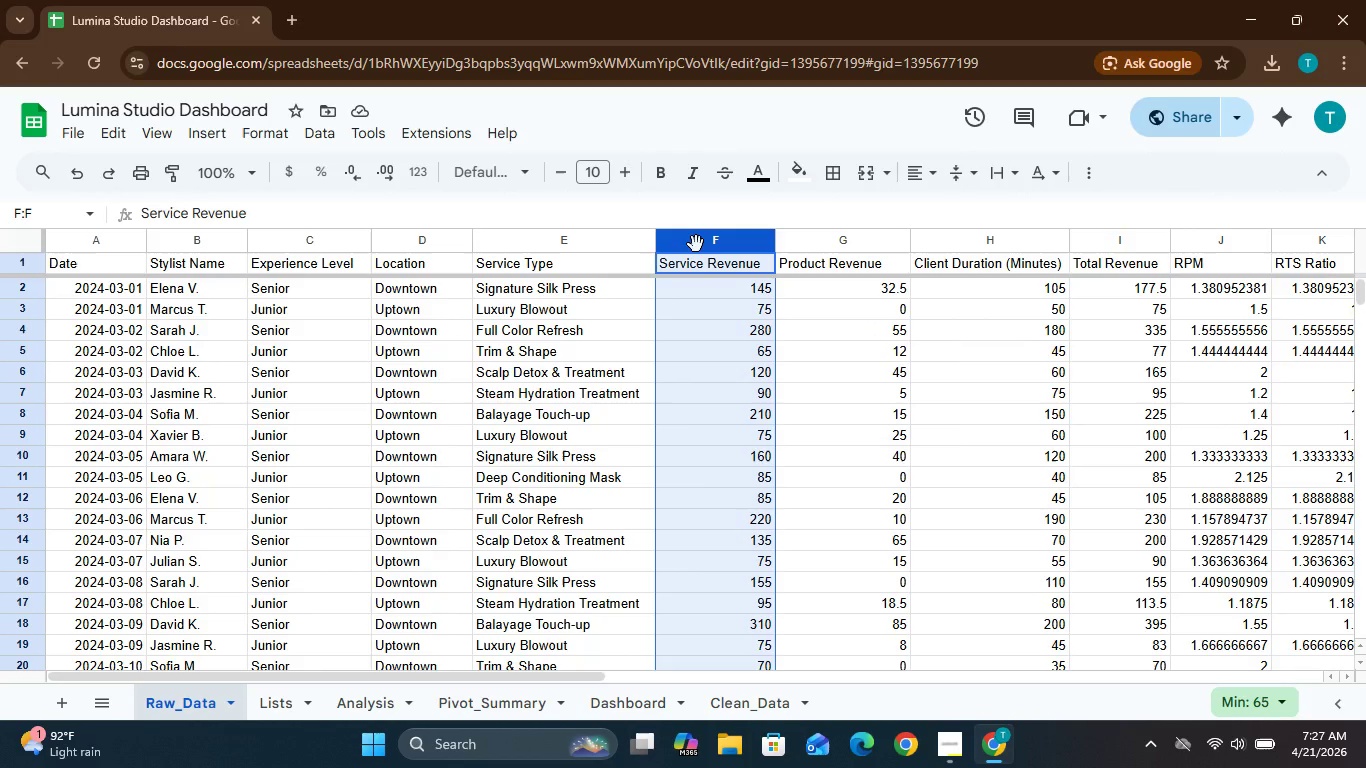 
hold_key(key=ShiftLeft, duration=8.66)
double_click([1345, 673])
 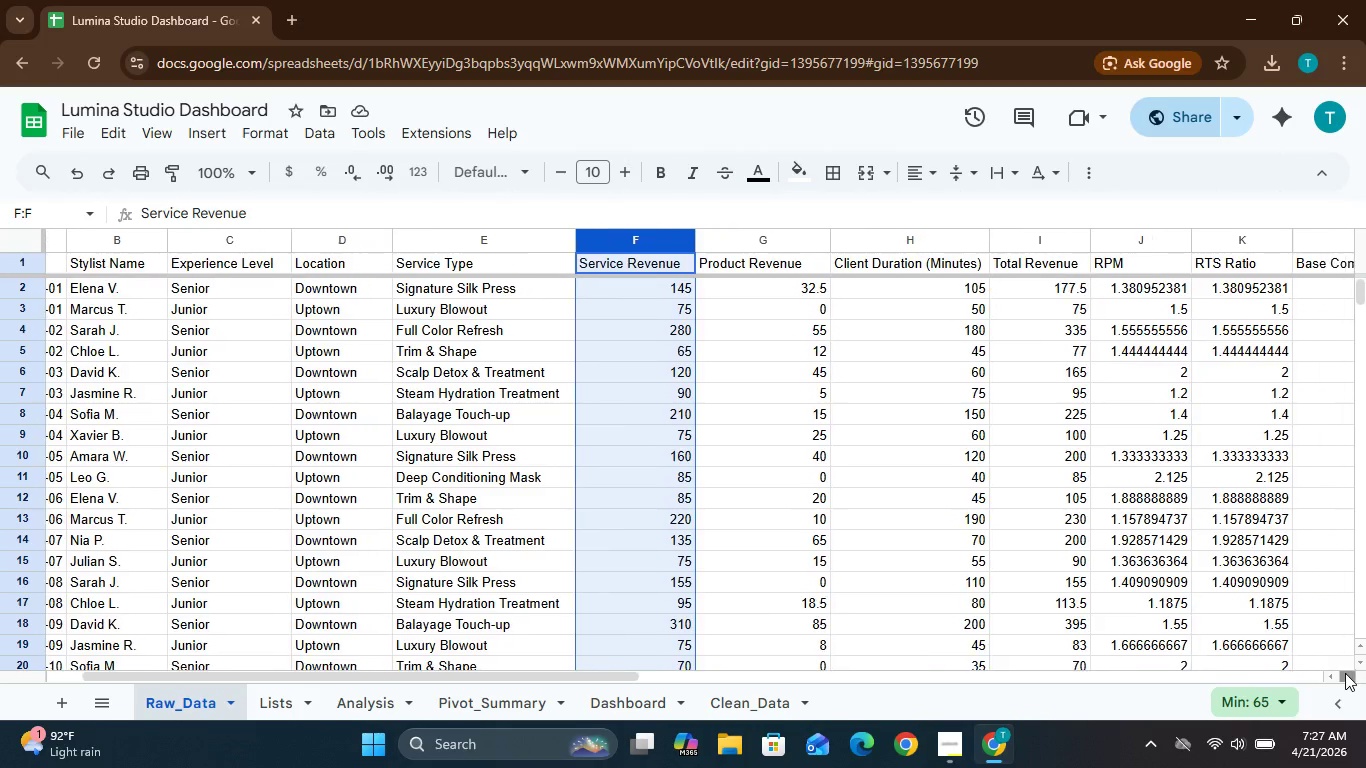 
triple_click([1345, 673])
 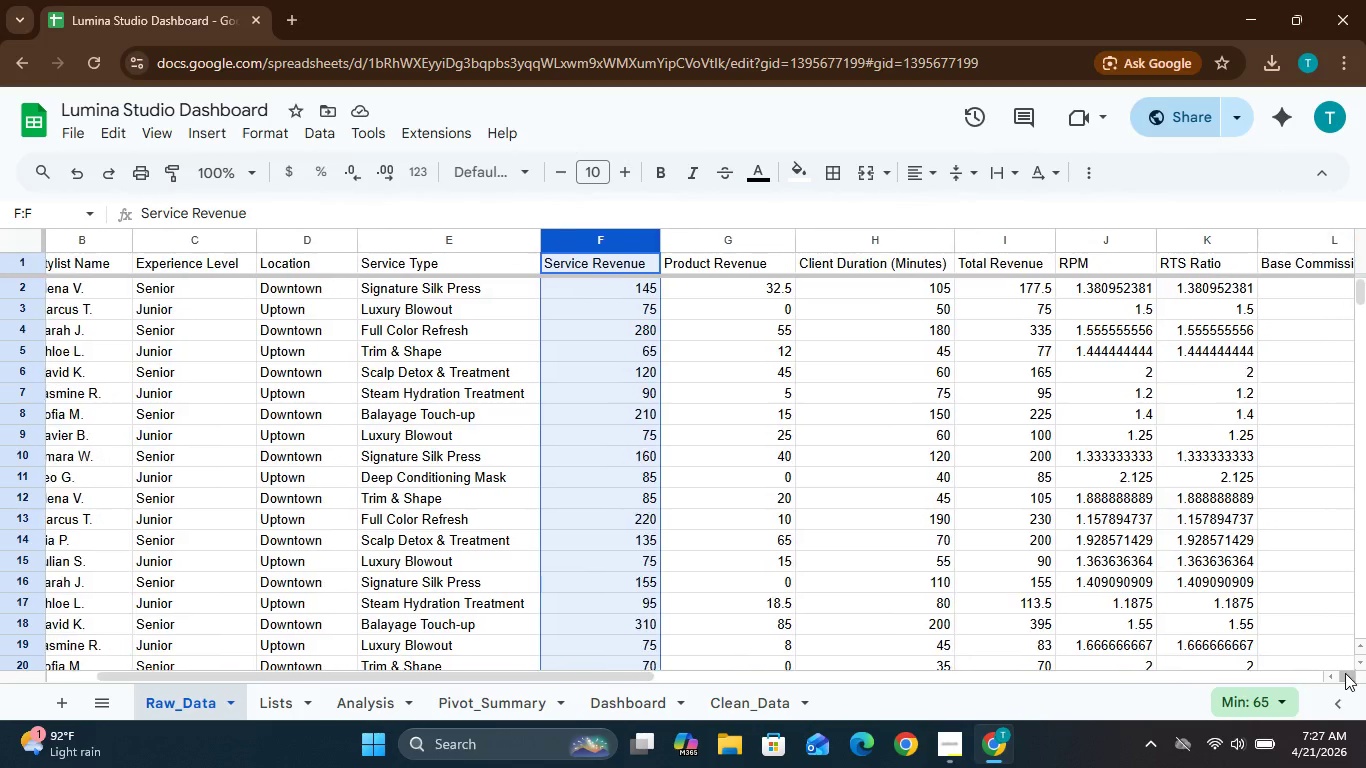 
triple_click([1345, 673])
 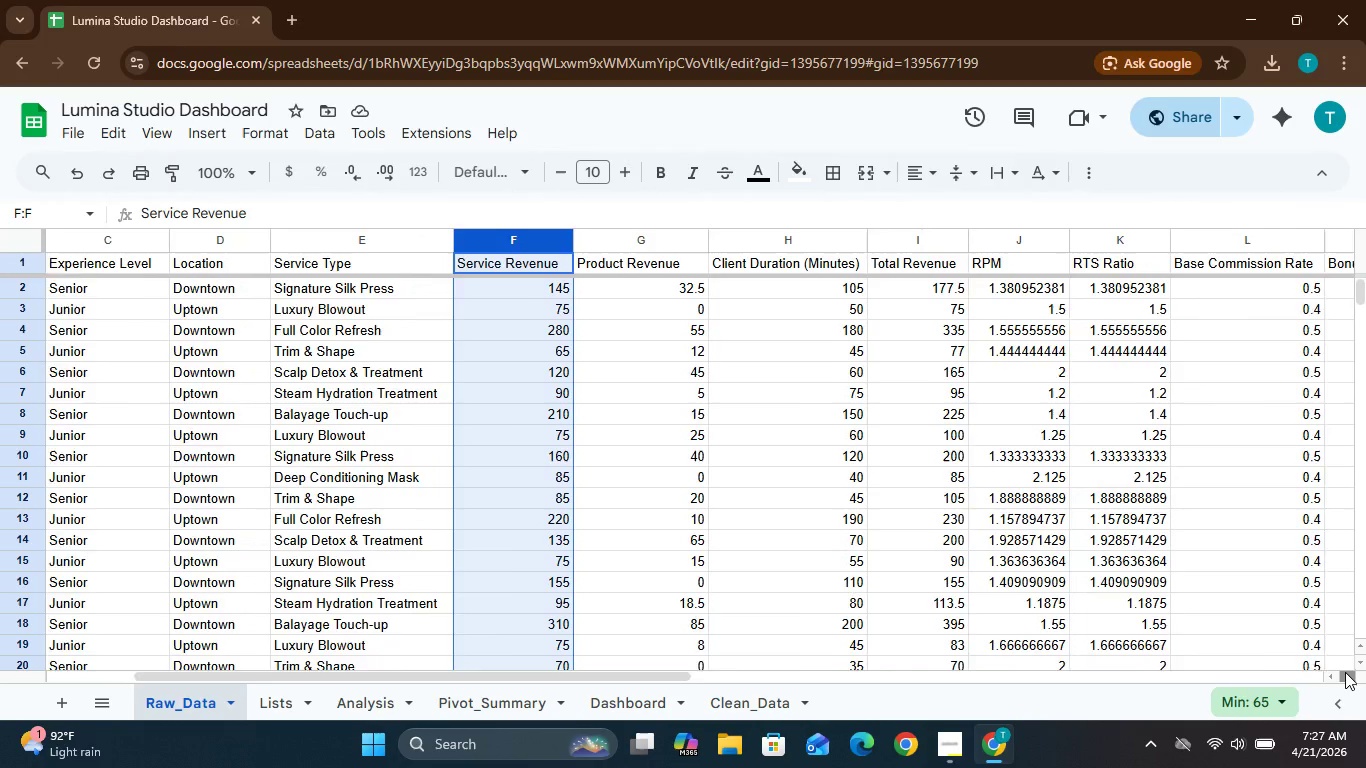 
triple_click([1345, 672])
 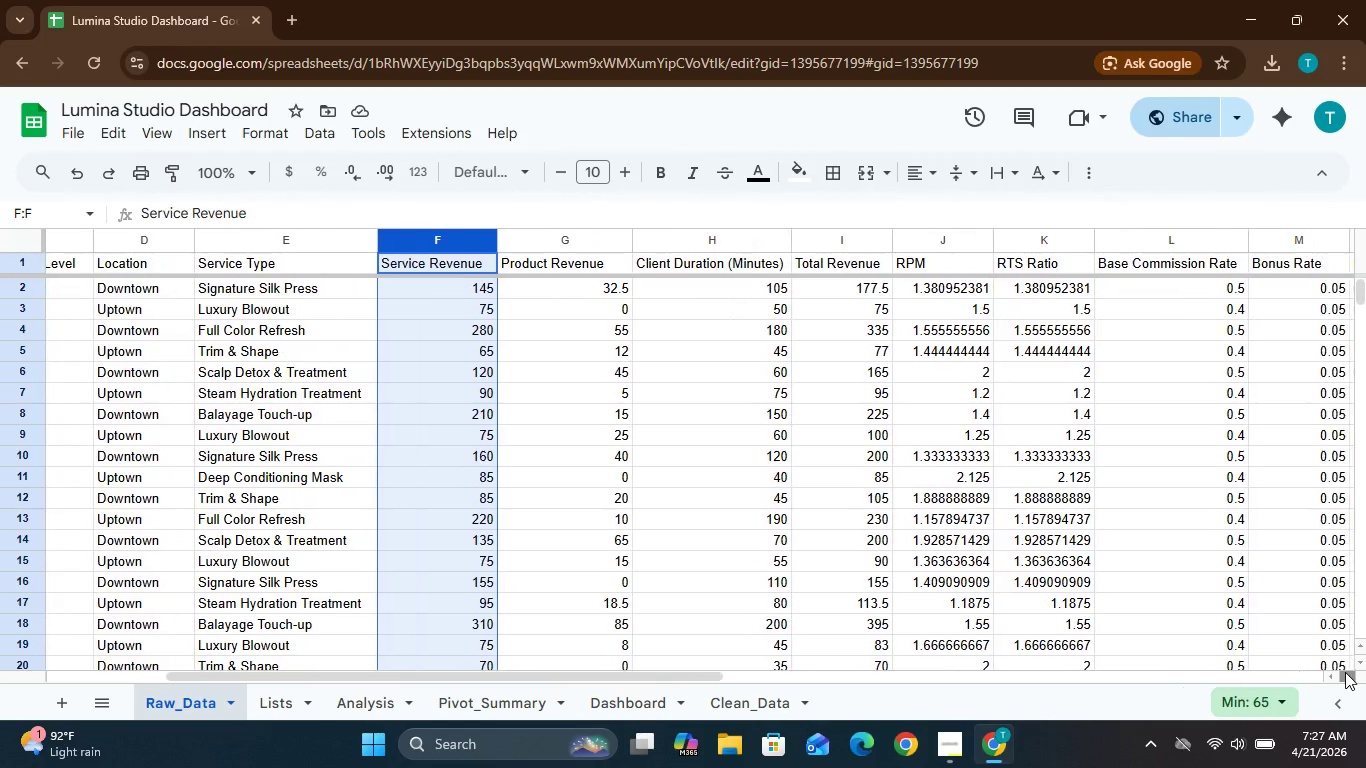 
triple_click([1345, 672])
 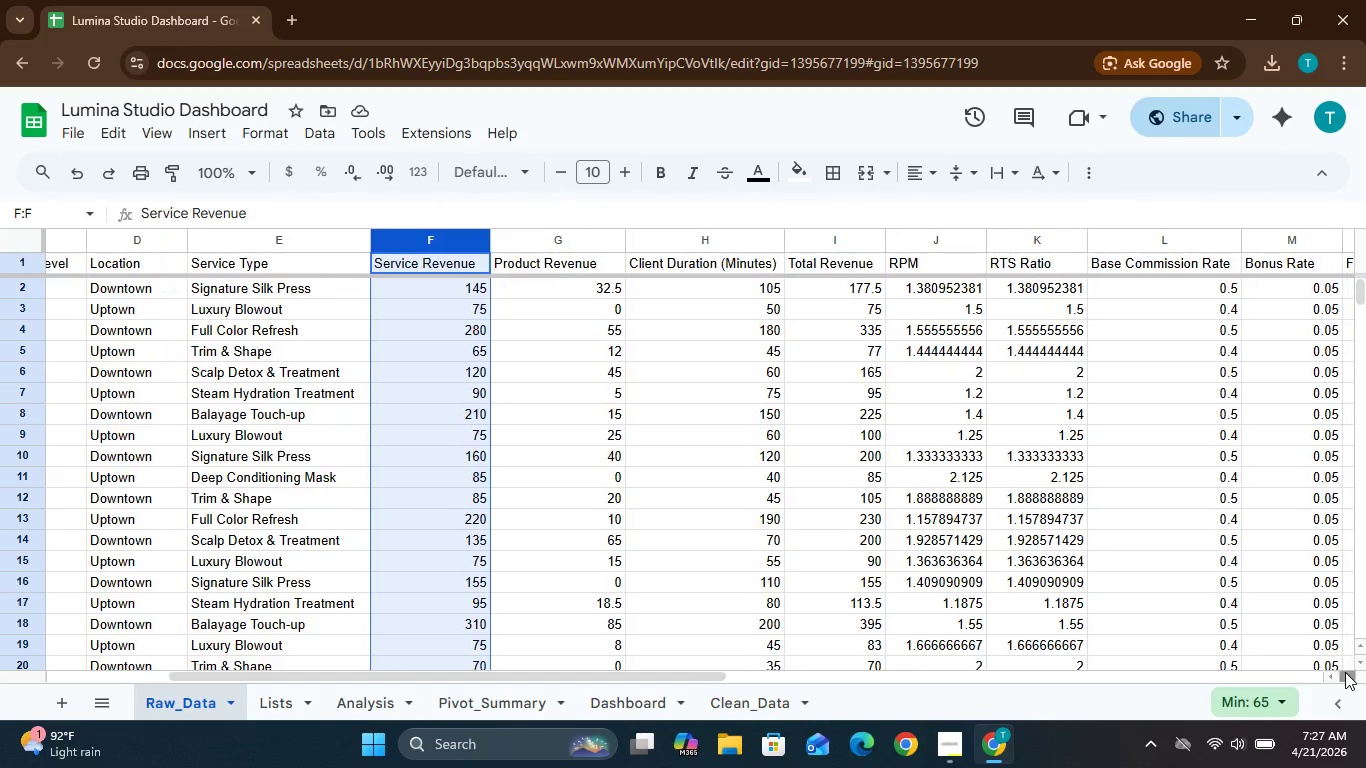 
triple_click([1345, 672])
 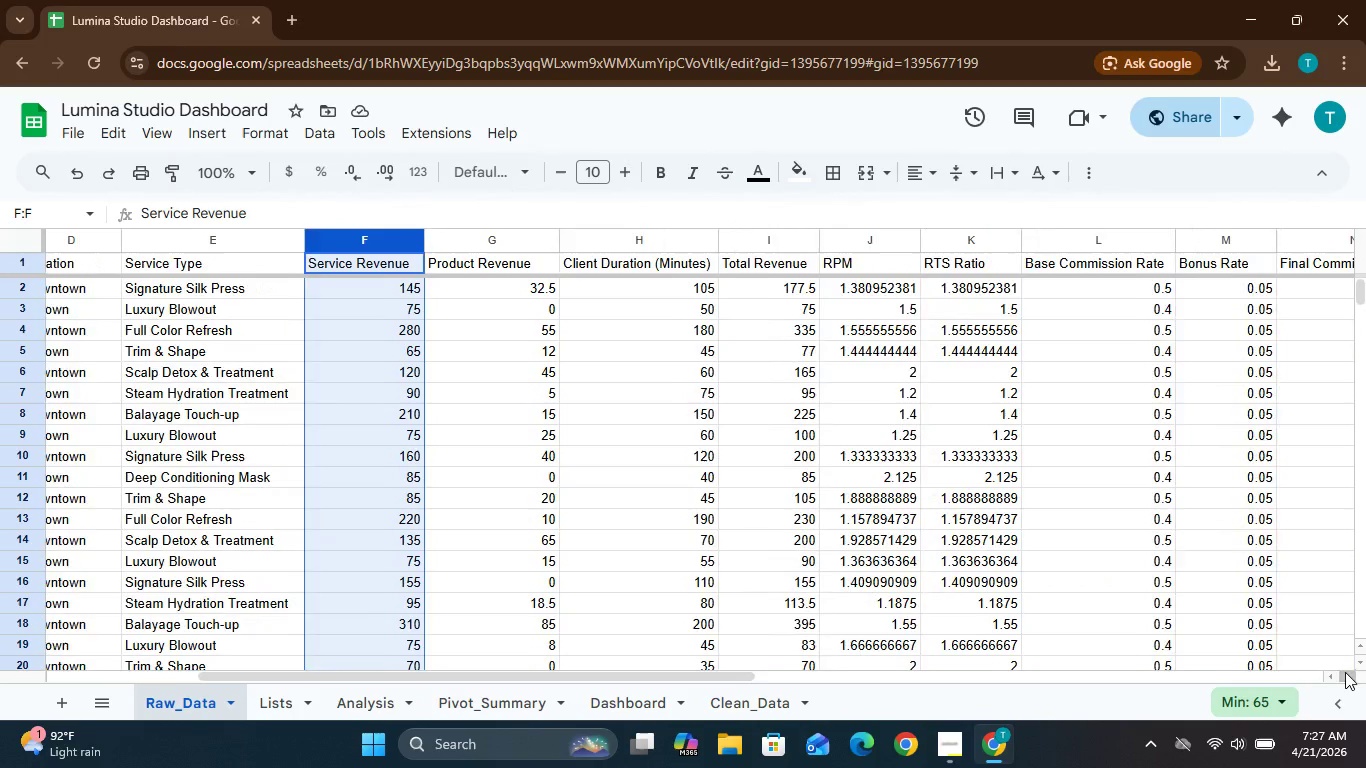 
triple_click([1345, 672])
 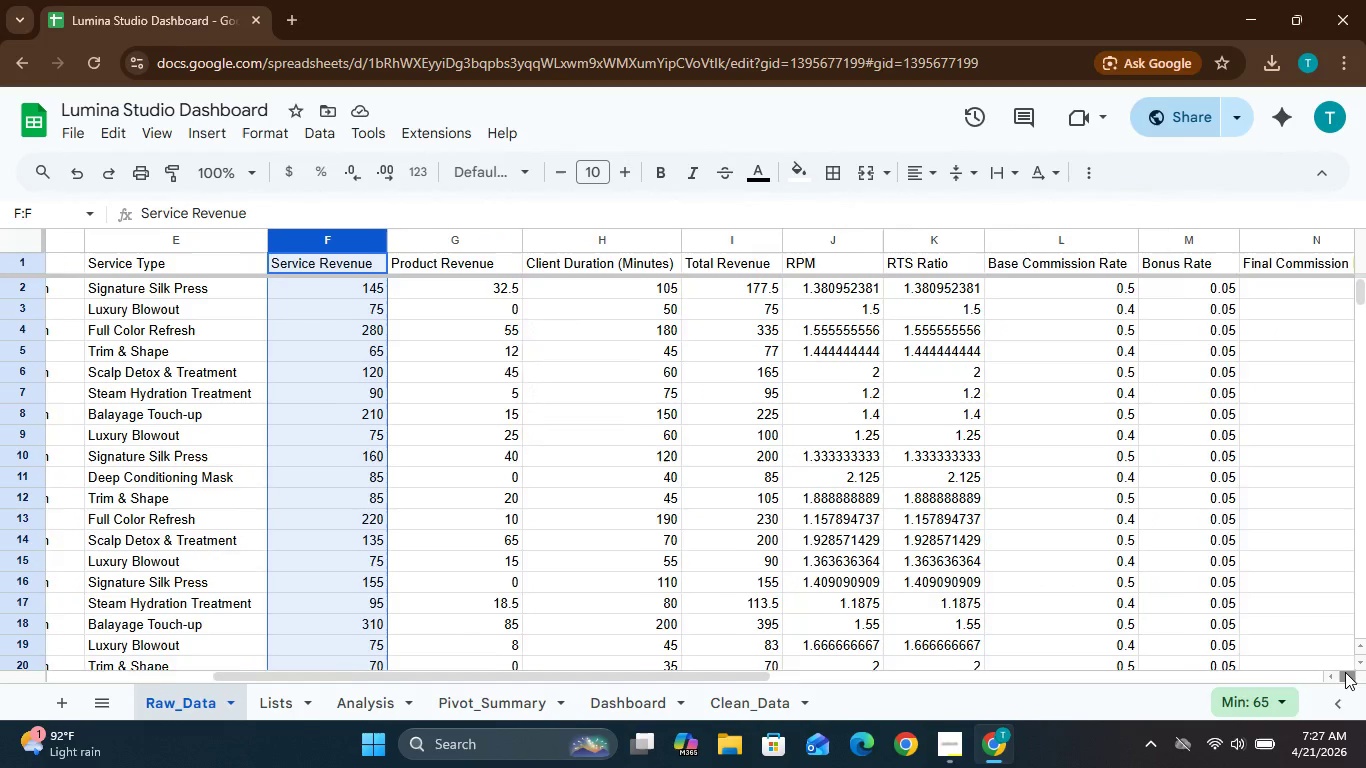 
triple_click([1345, 672])
 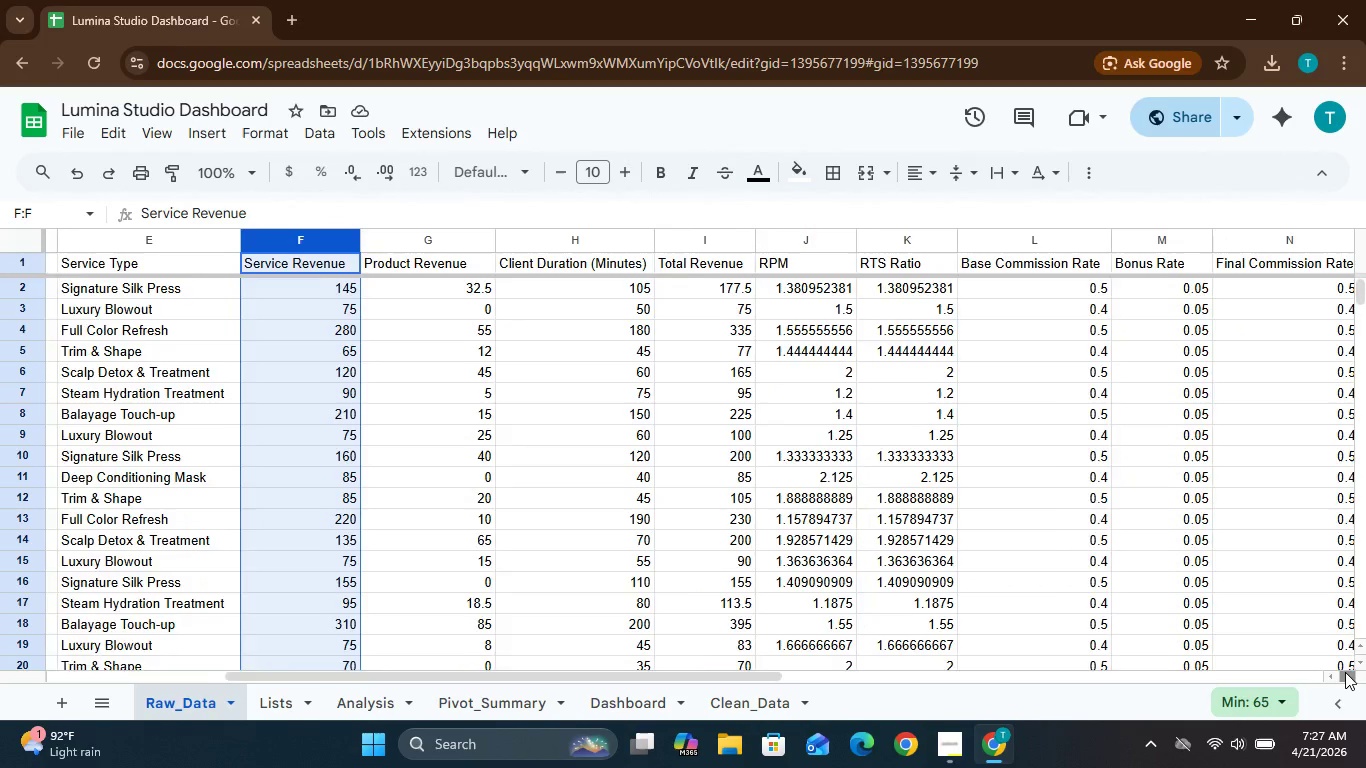 
triple_click([1345, 672])
 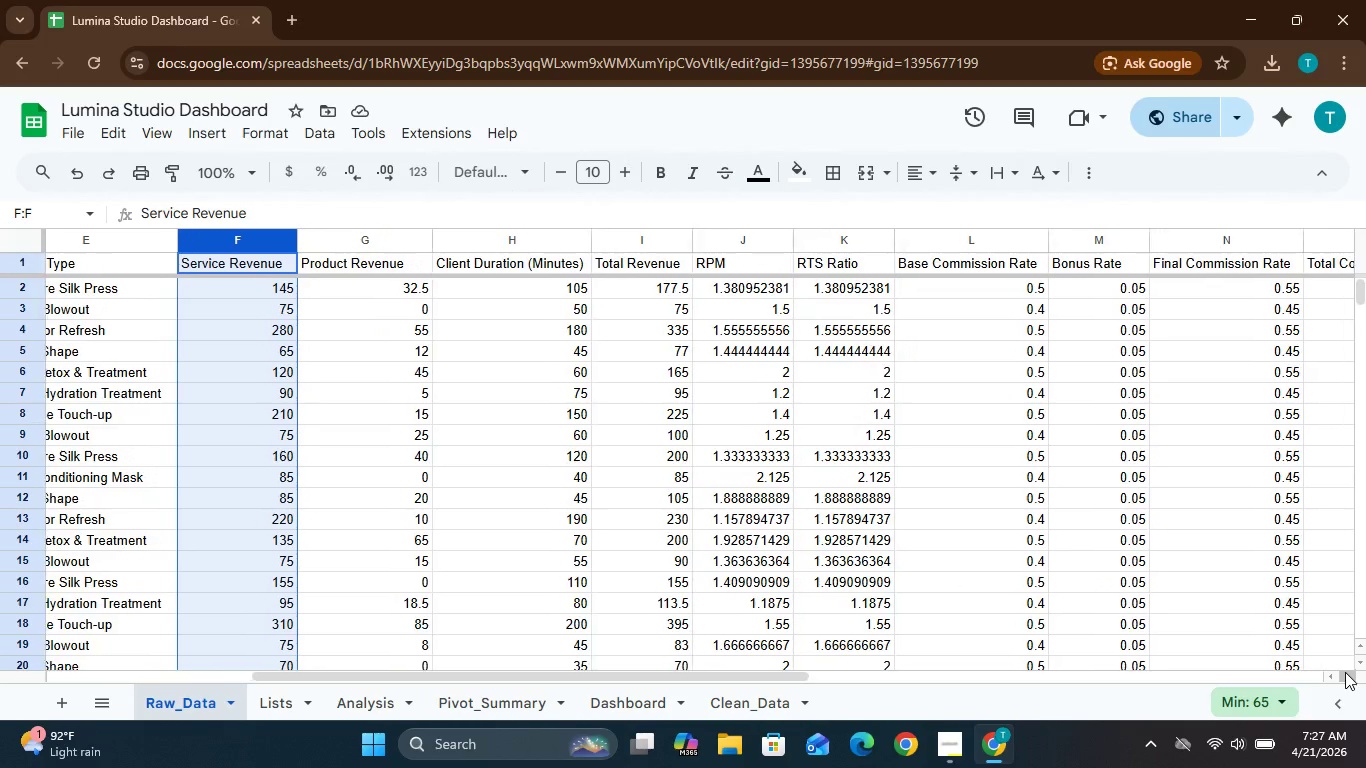 
triple_click([1345, 672])
 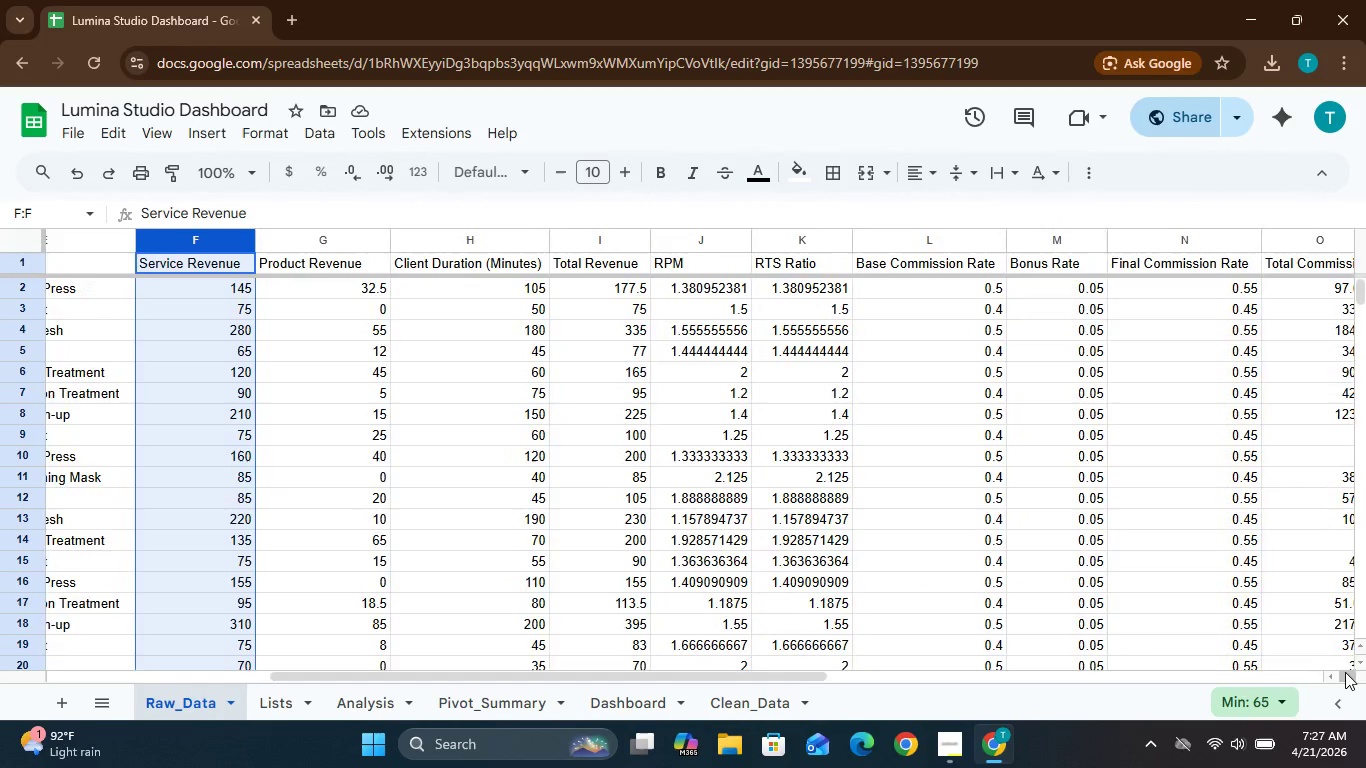 
triple_click([1345, 672])
 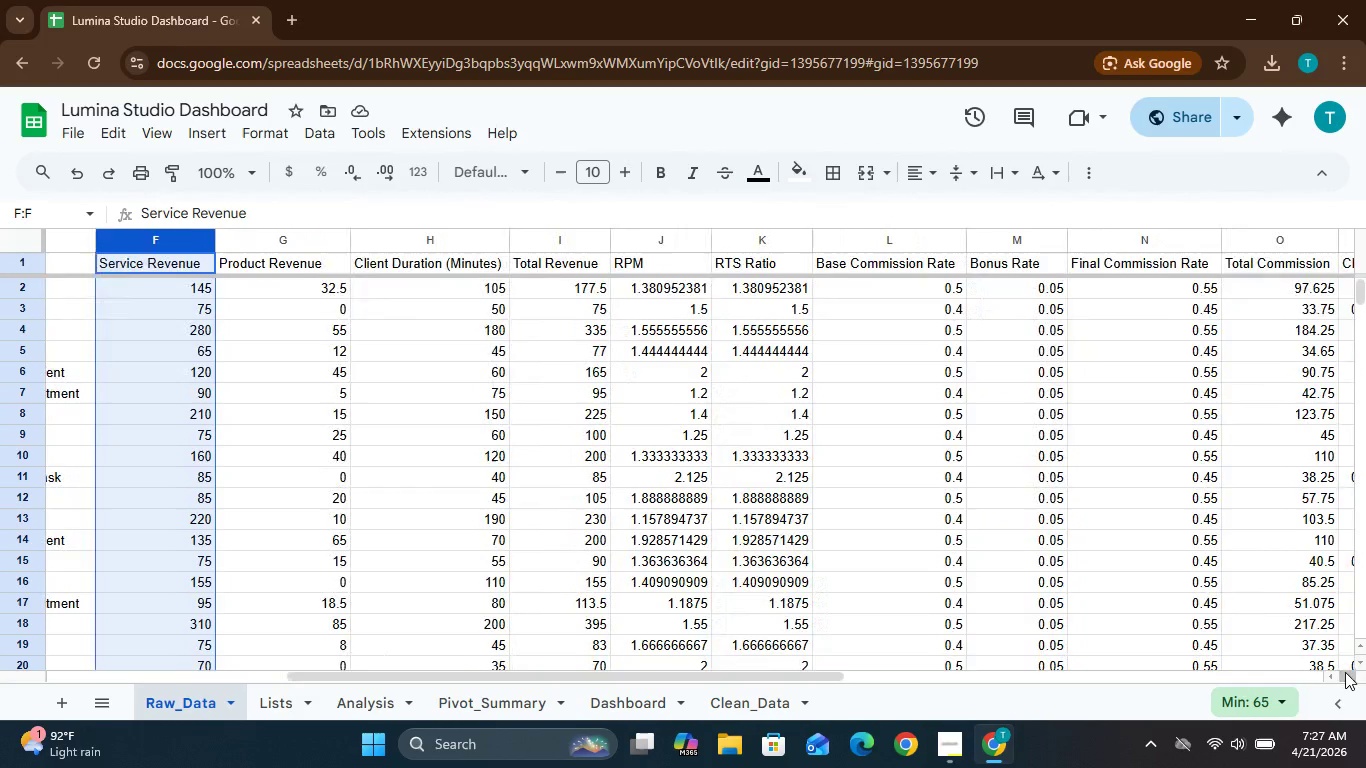 
left_click_drag(start_coordinate=[1345, 672], to_coordinate=[1231, 363])
 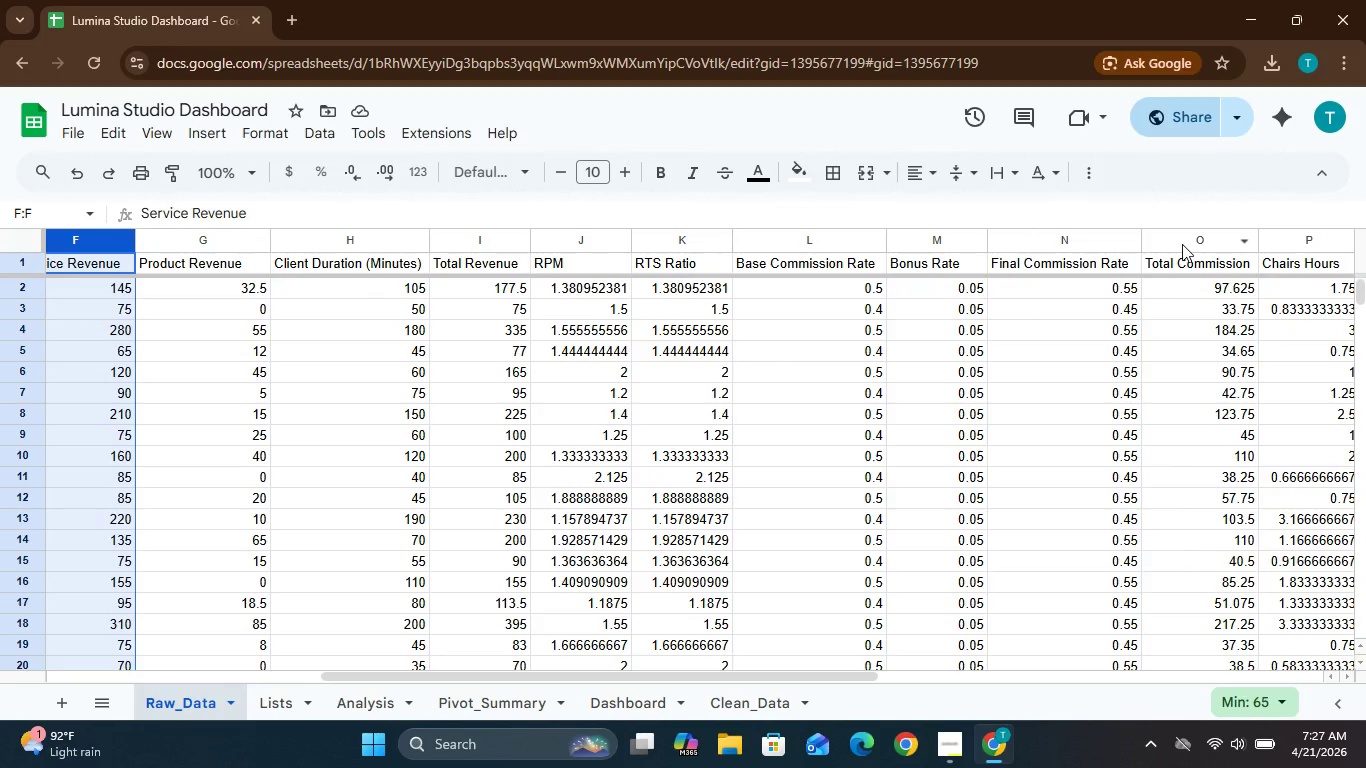 
left_click([1182, 244])
 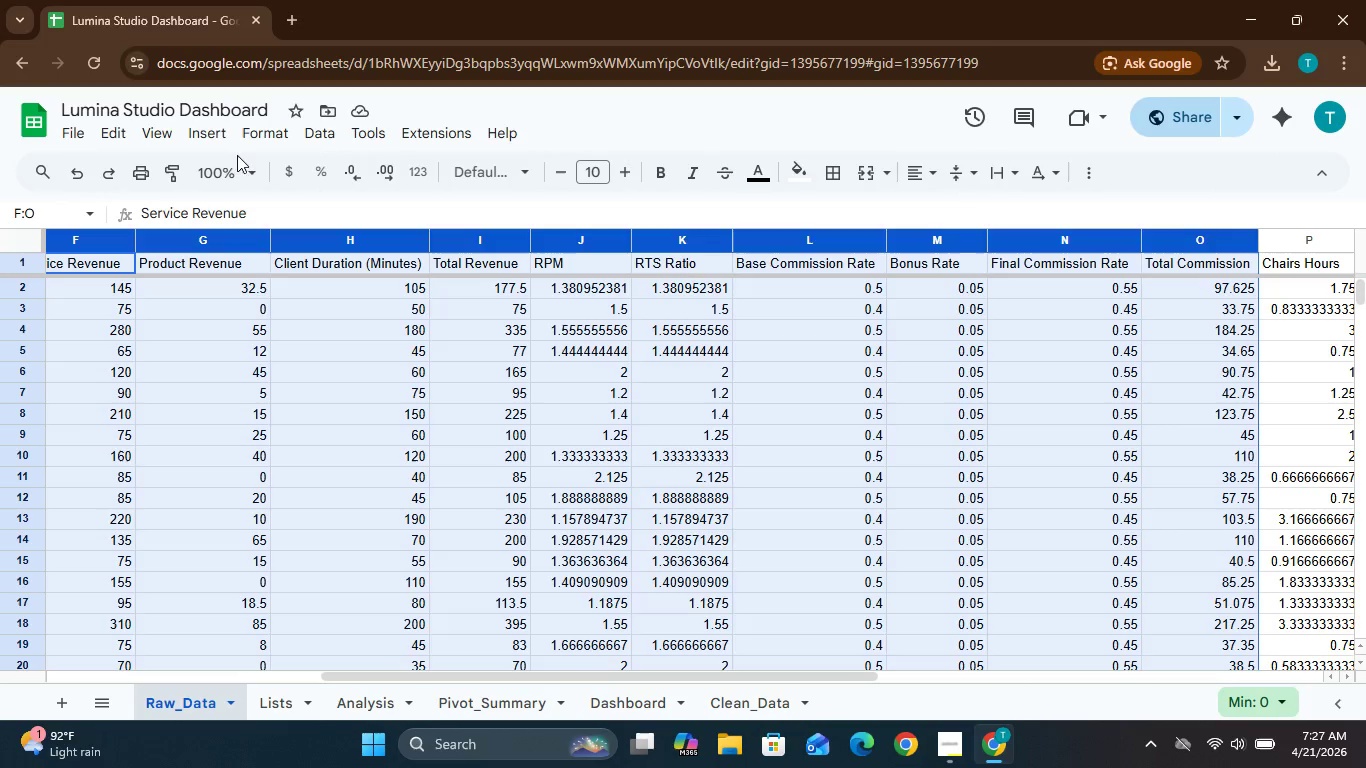 
left_click([275, 125])
 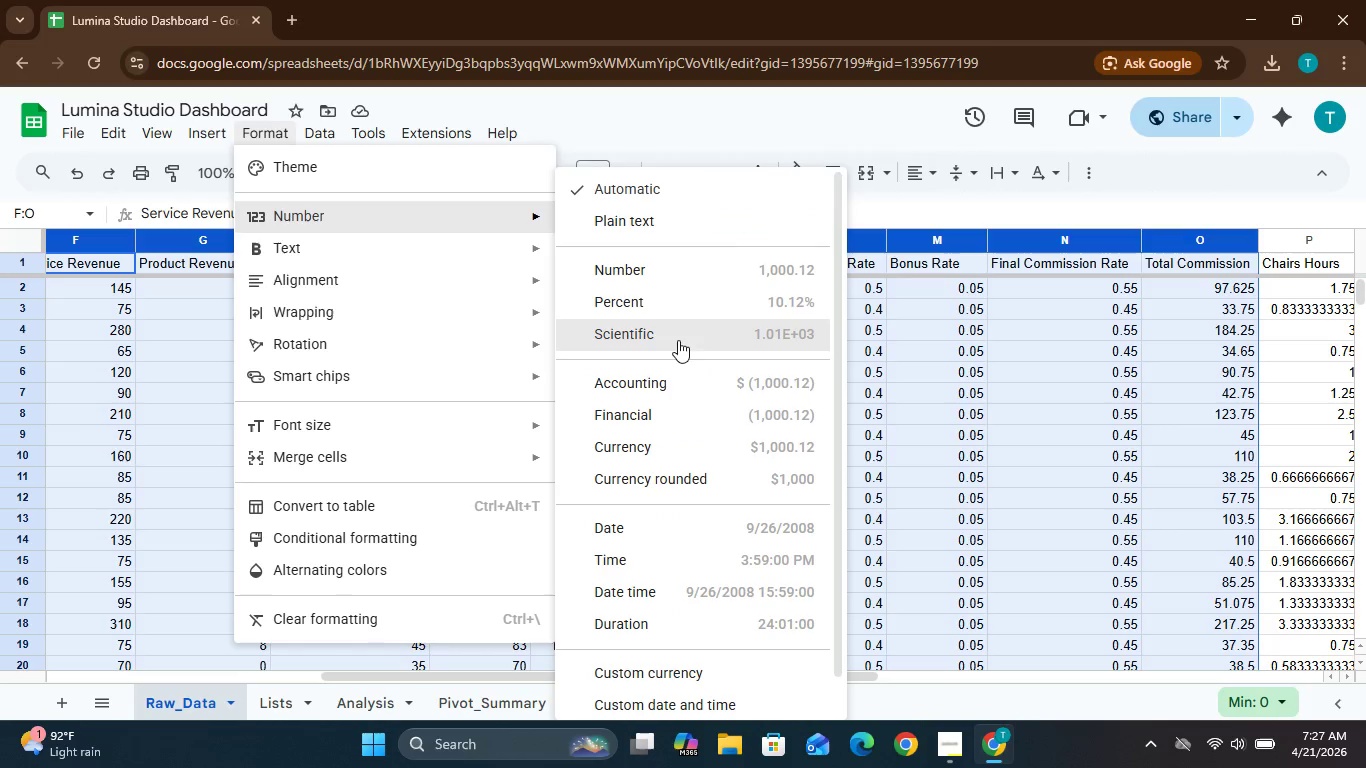 
wait(5.47)
 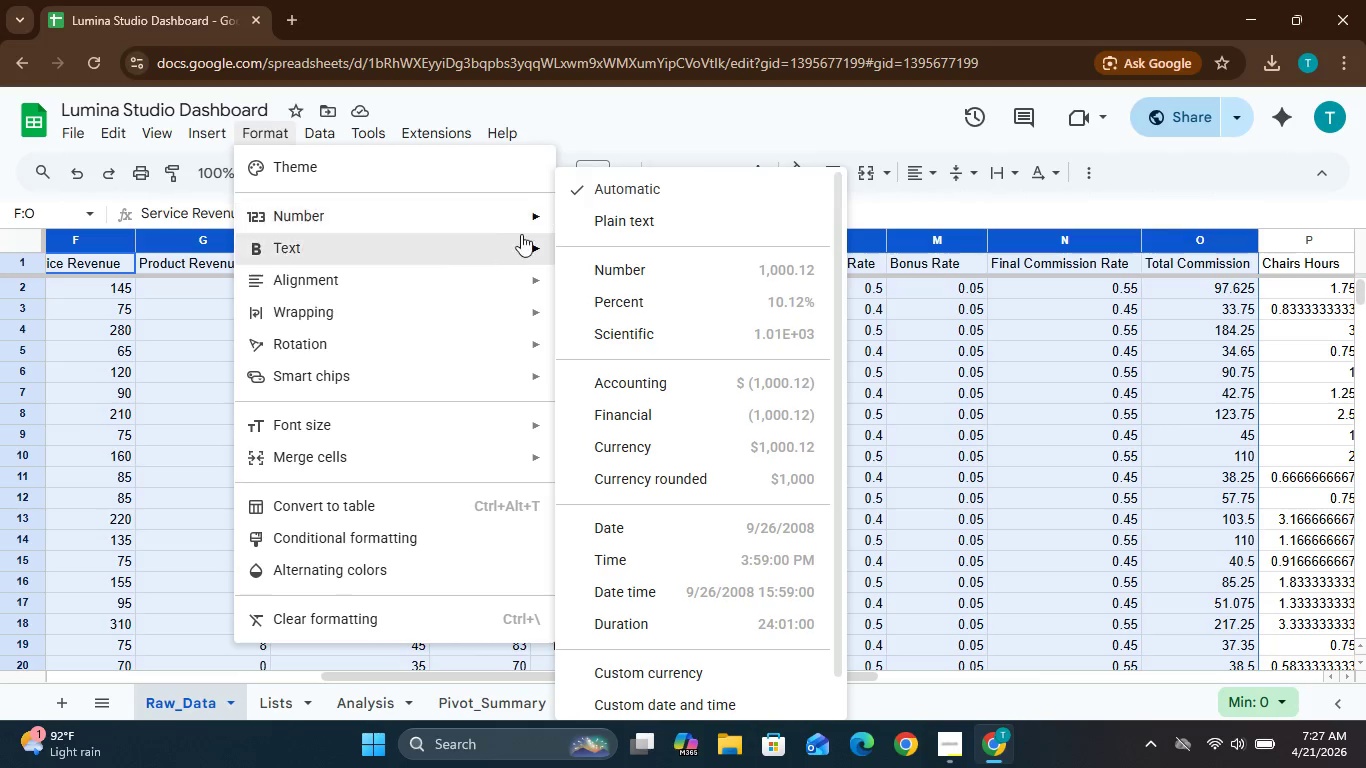 
left_click([667, 455])
 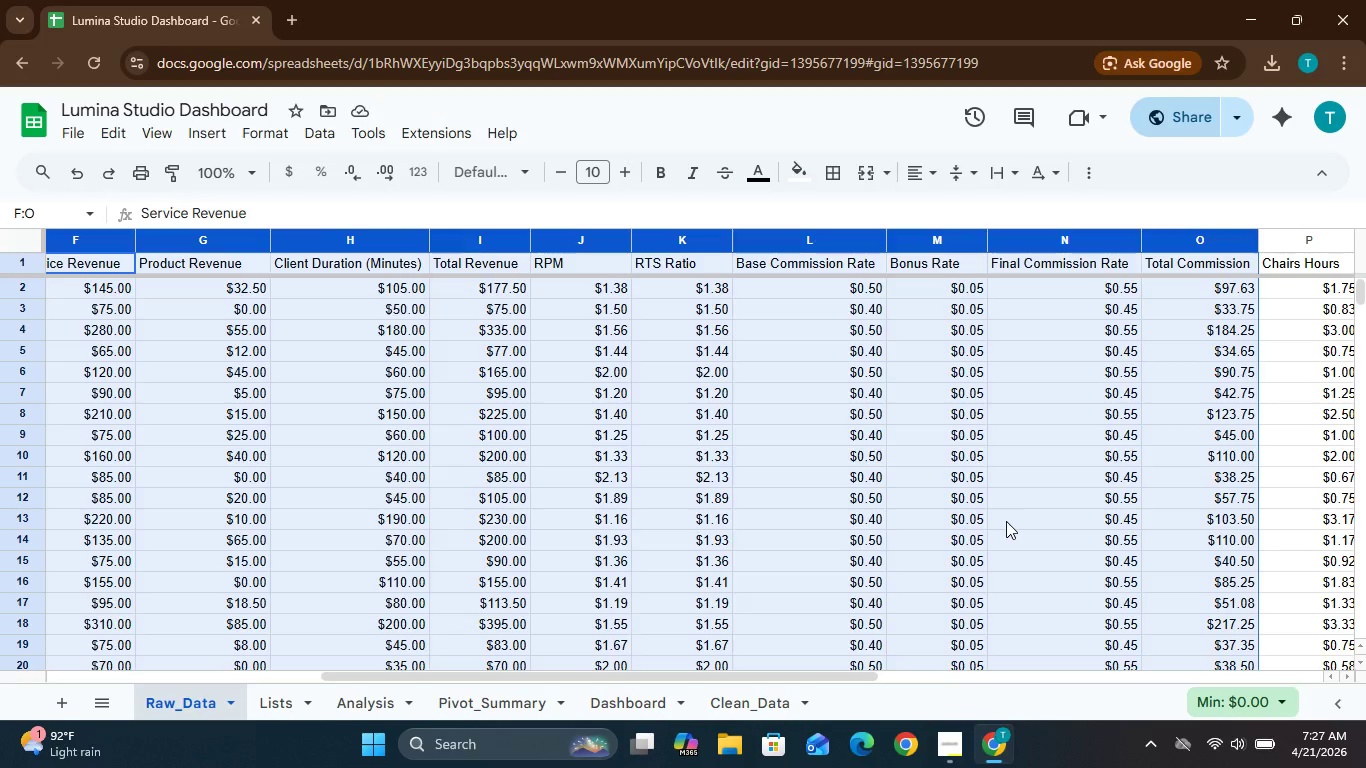 
wait(10.5)
 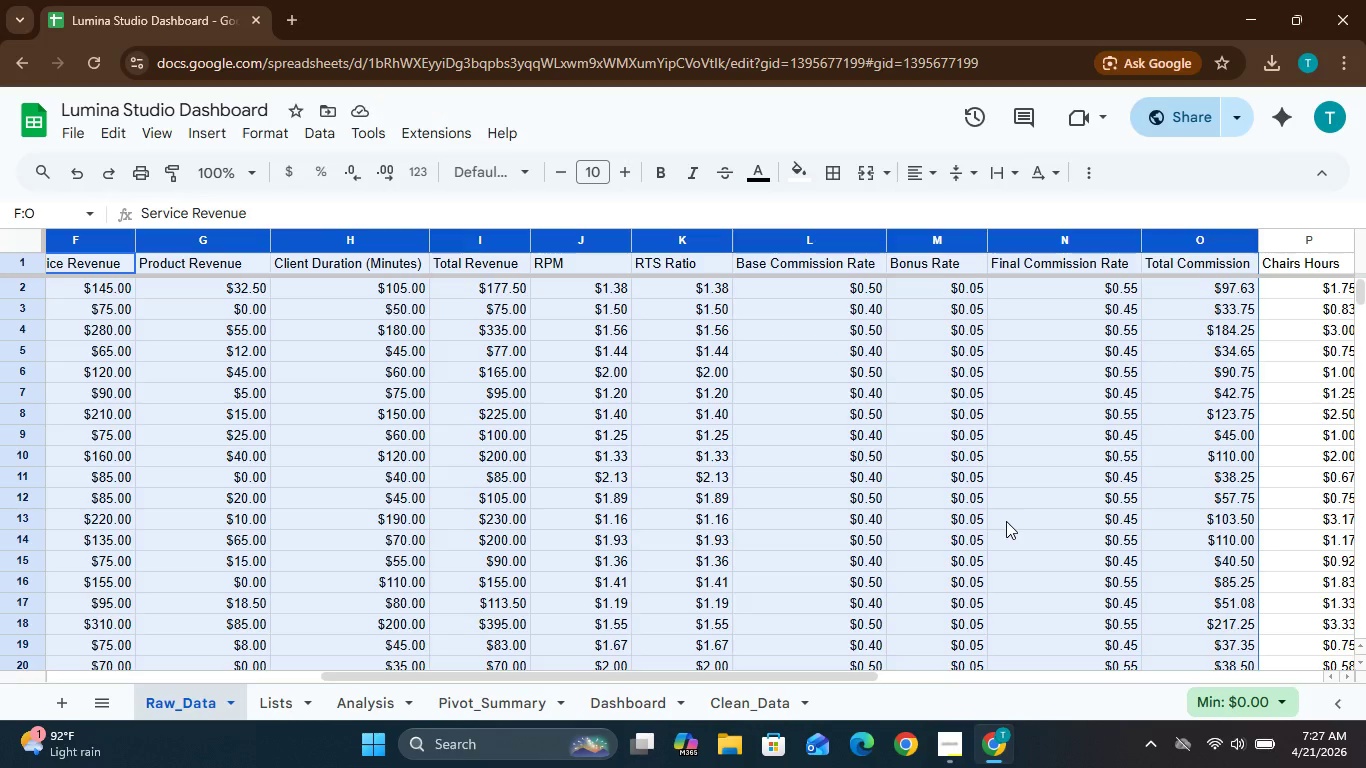 
hold_key(key=ControlLeft, duration=0.66)
 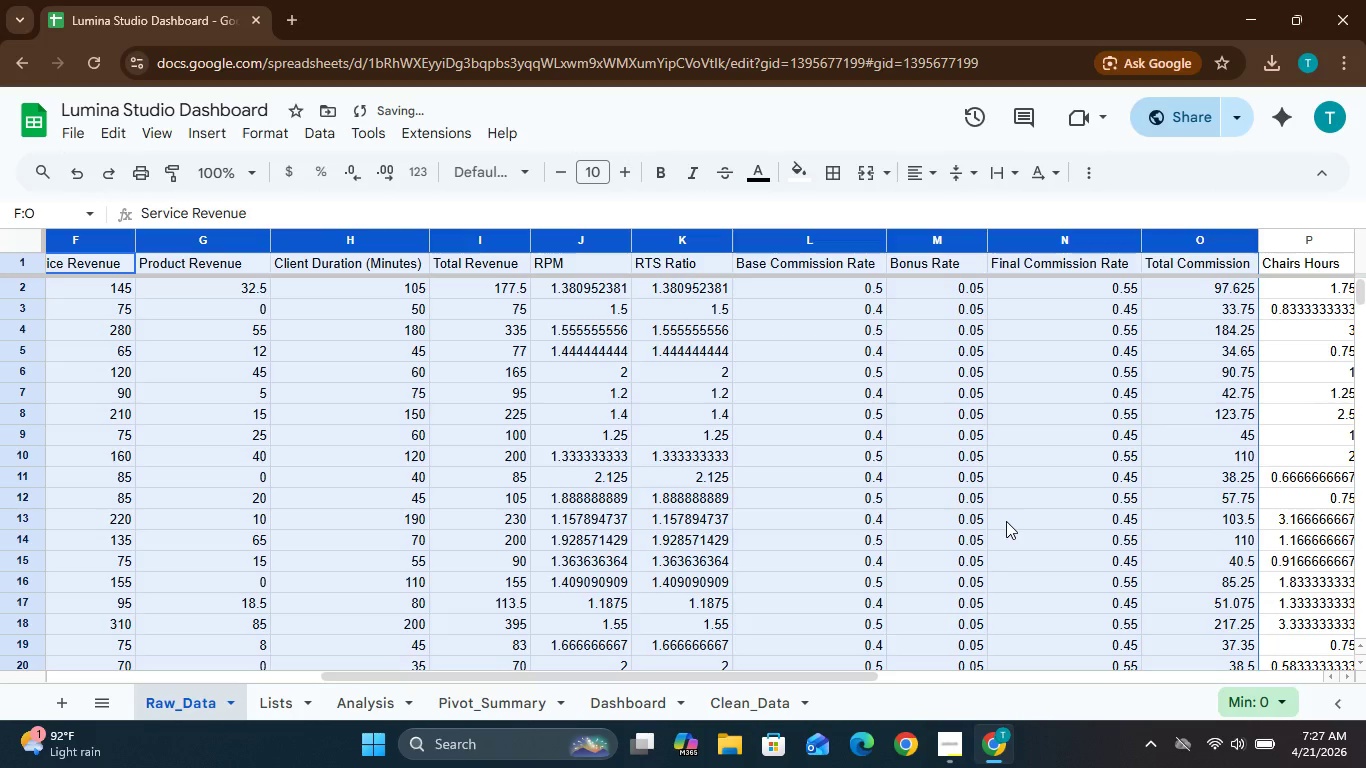 
hold_key(key=Z, duration=0.33)
 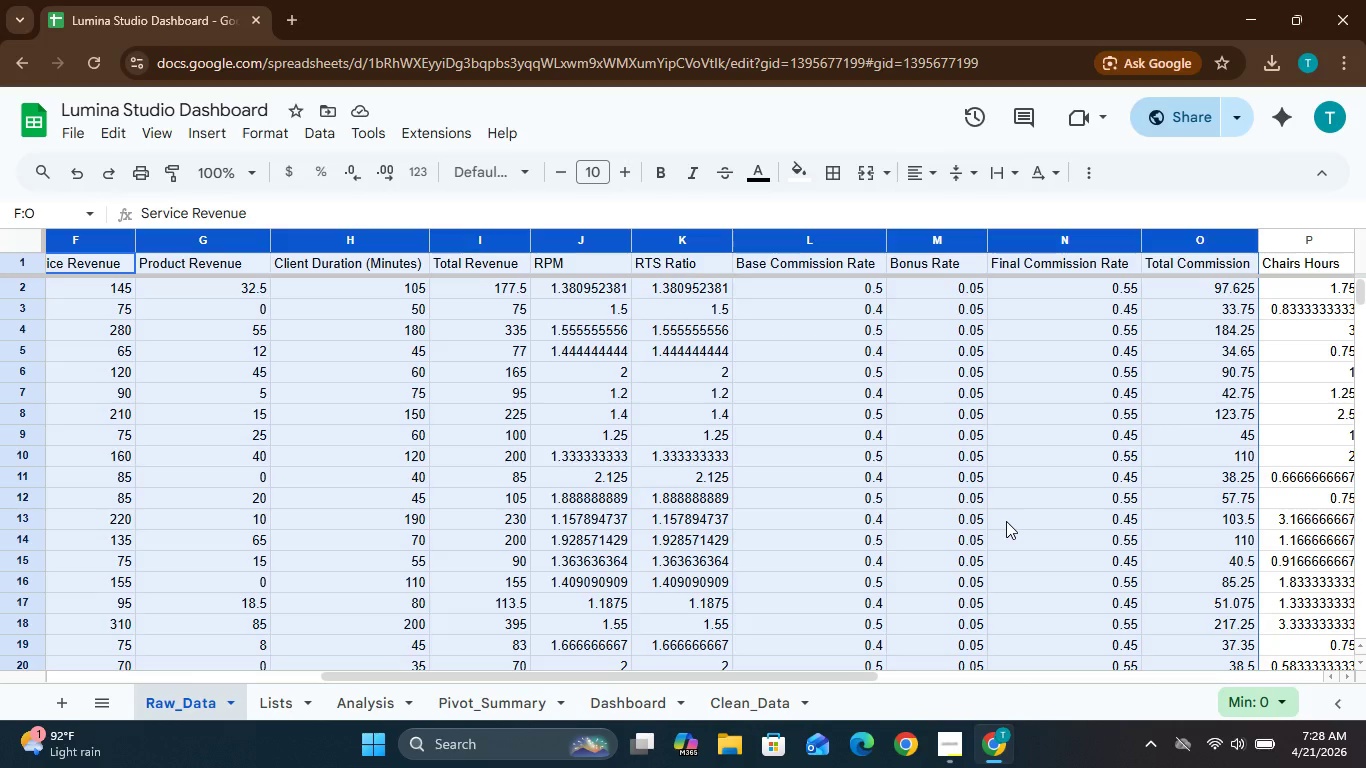 
wait(14.83)
 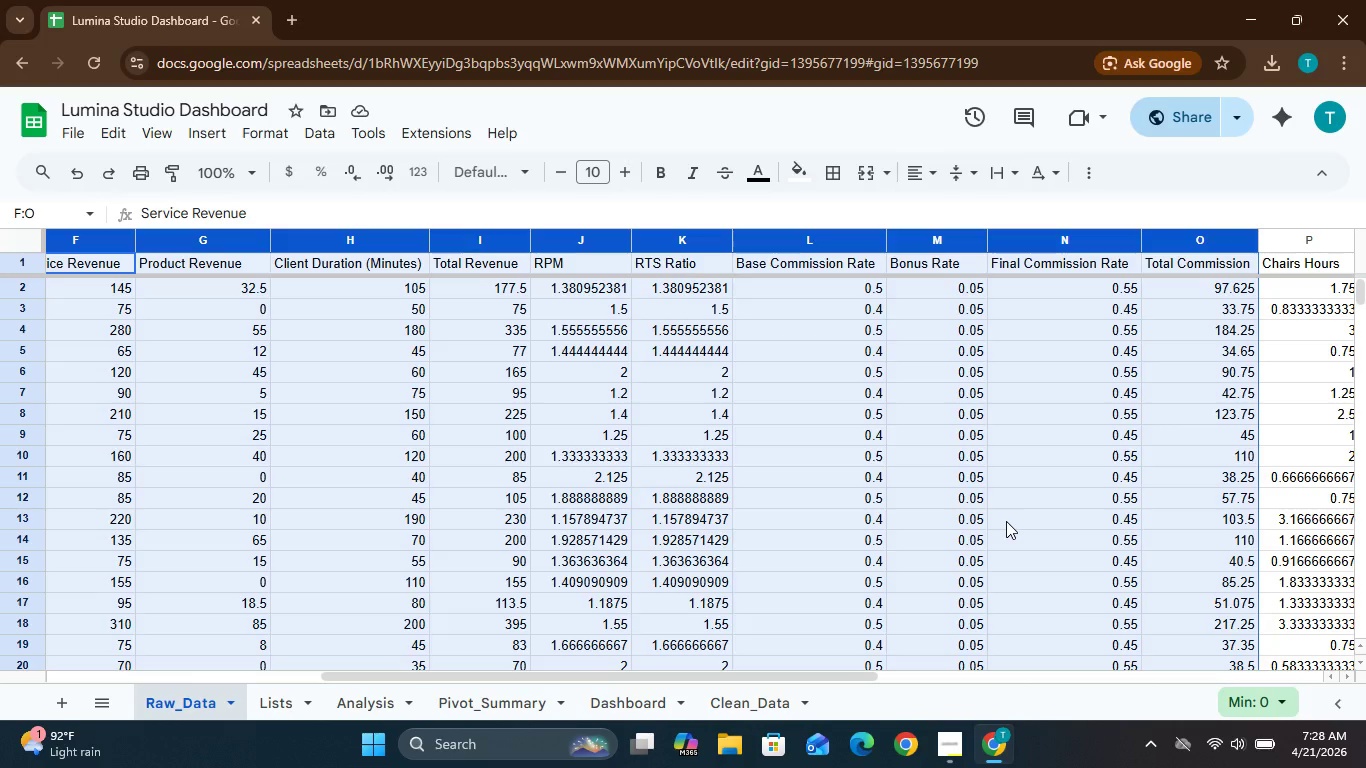 
left_click([246, 336])
 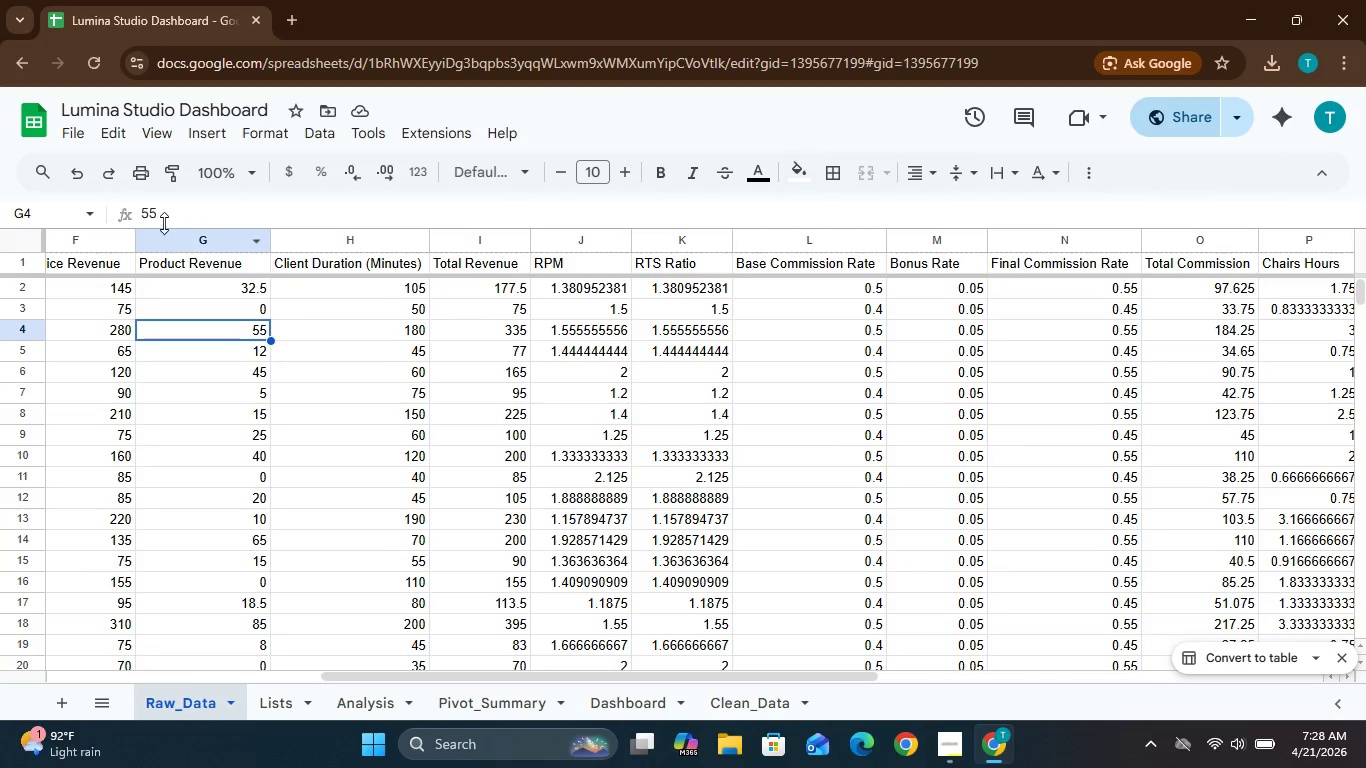 
left_click([94, 255])
 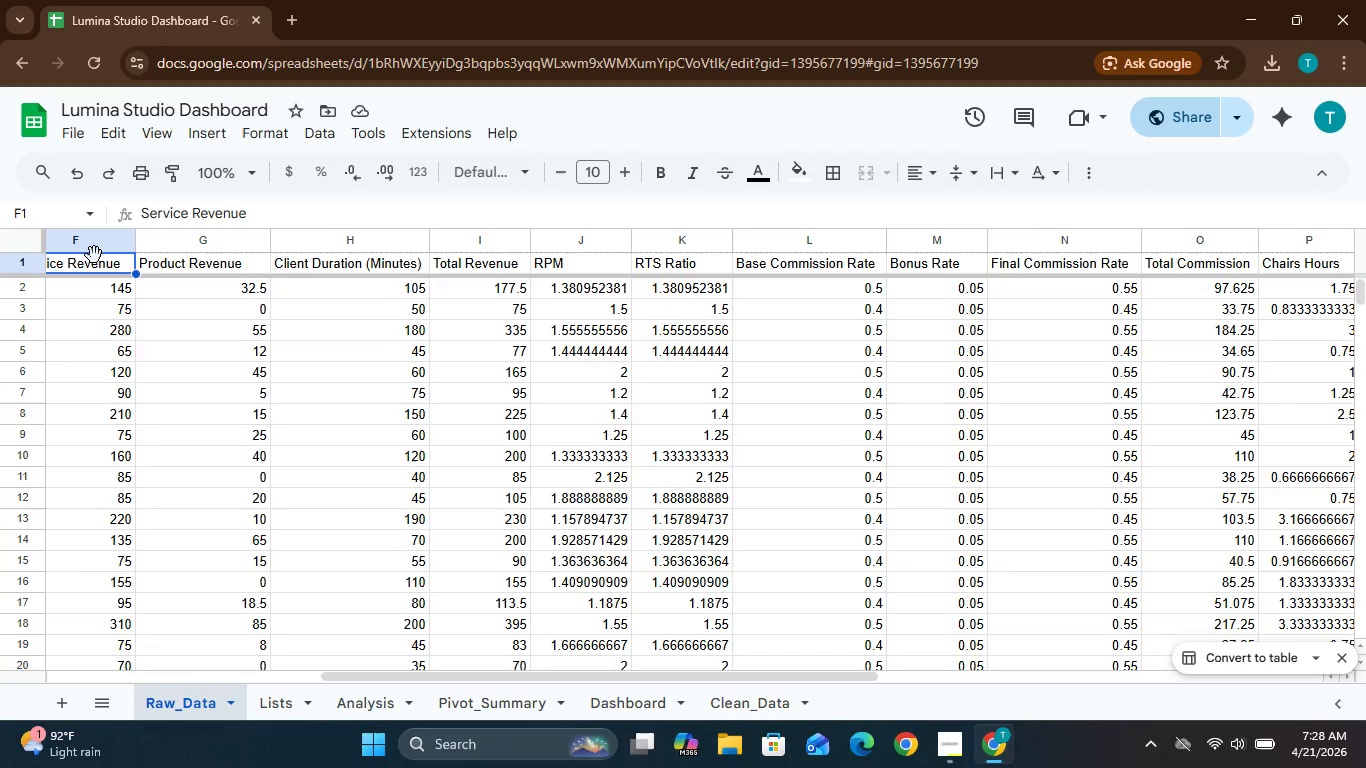 
hold_key(key=ShiftLeft, duration=2.2)
left_click([175, 244])
 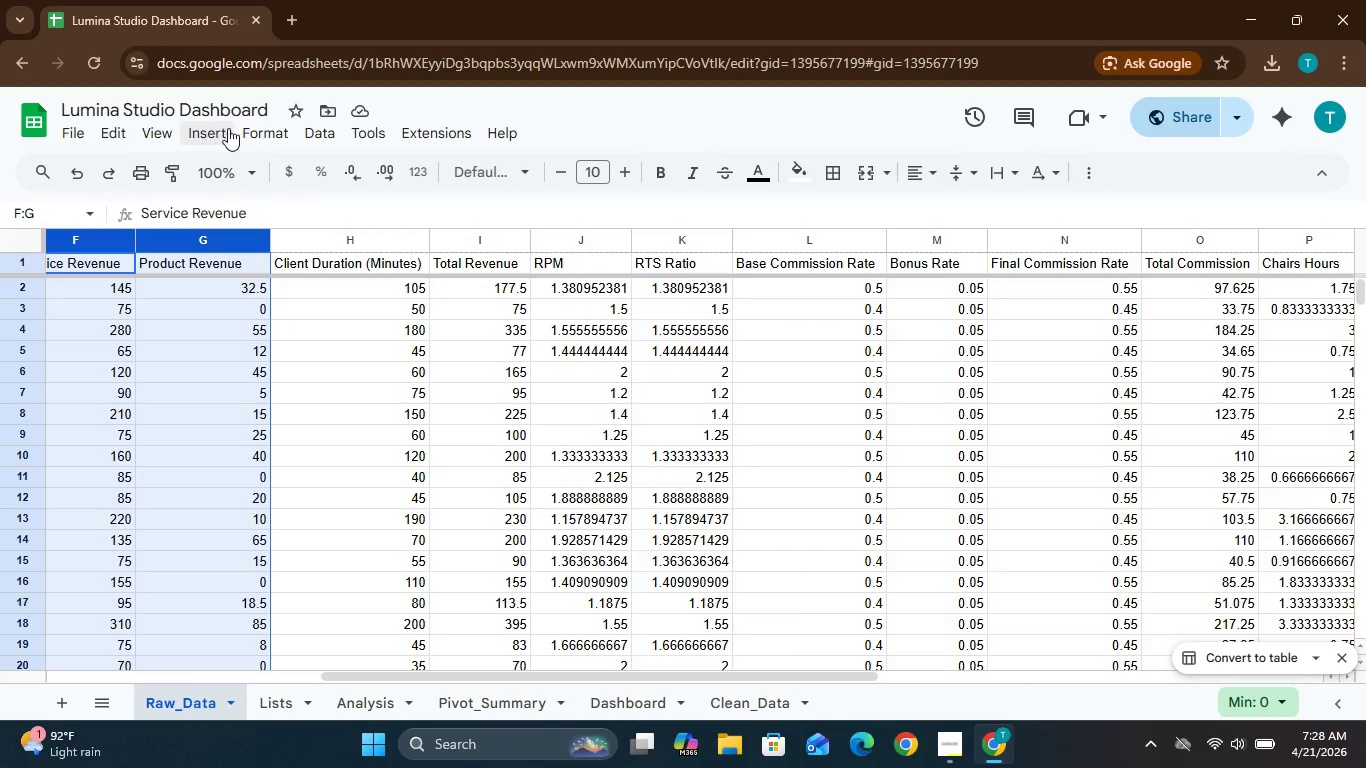 
left_click([252, 133])
 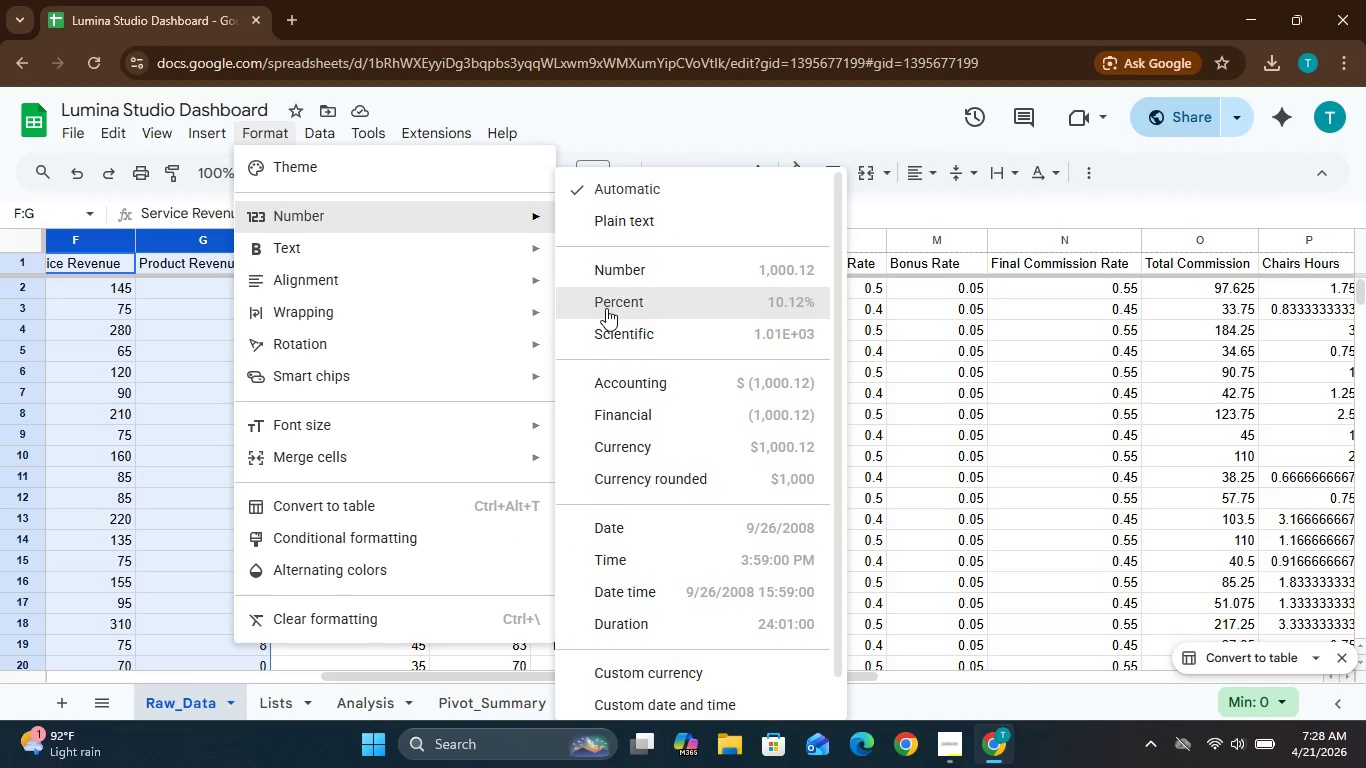 
wait(5.47)
 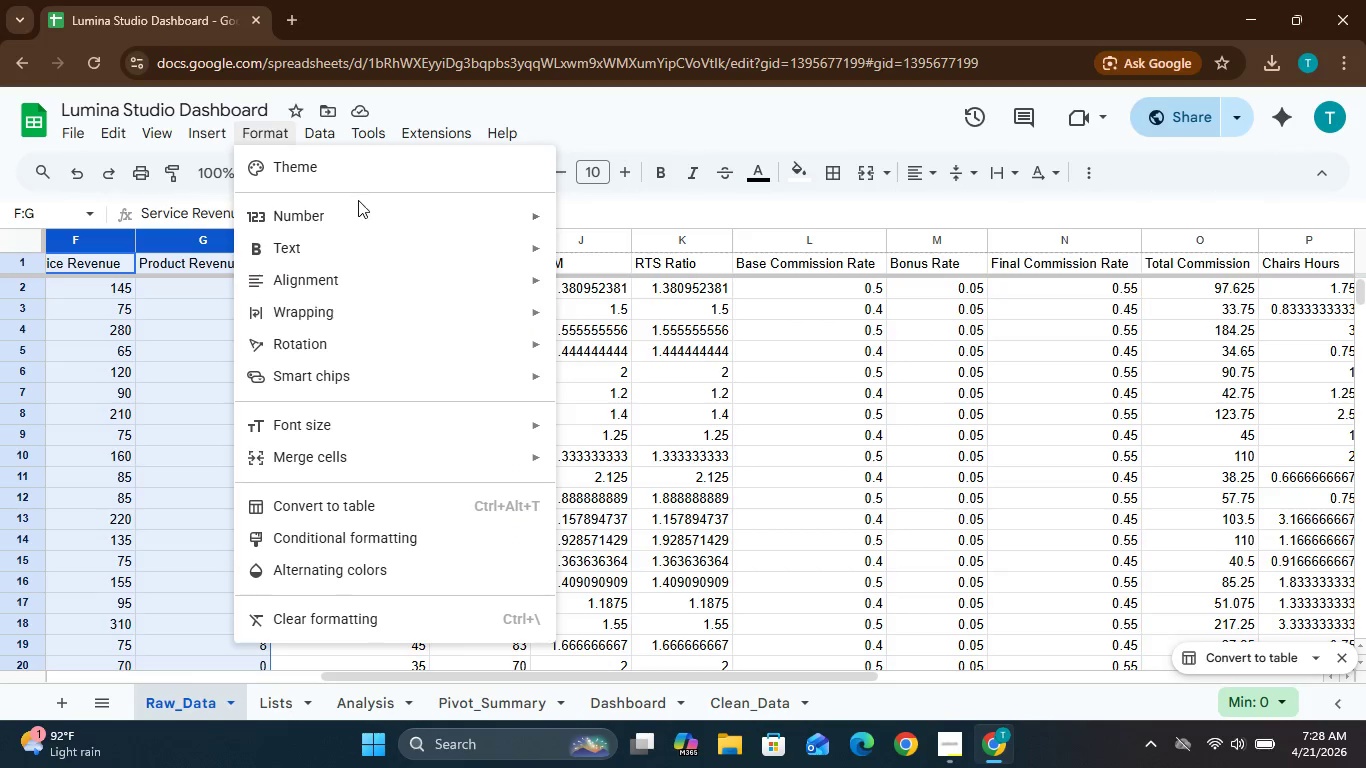 
left_click([670, 444])
 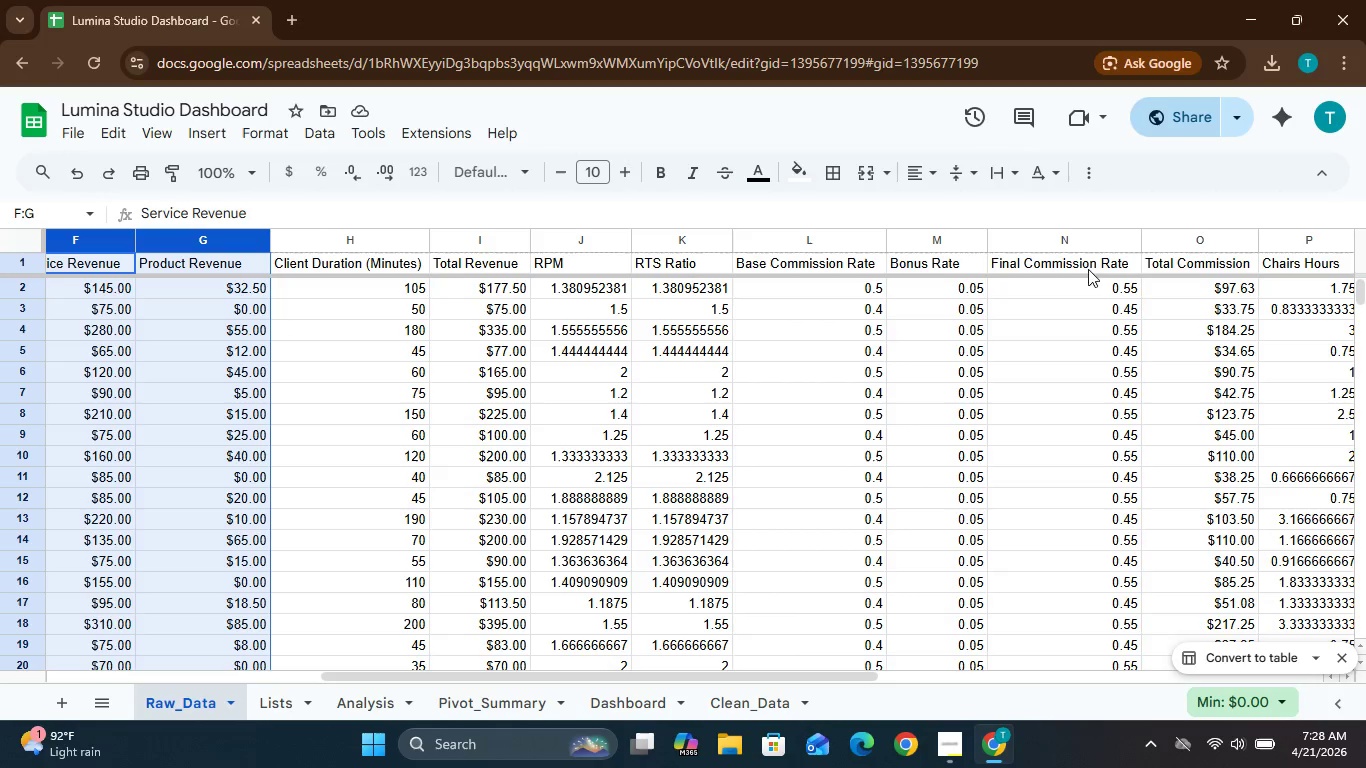 
wait(12.38)
 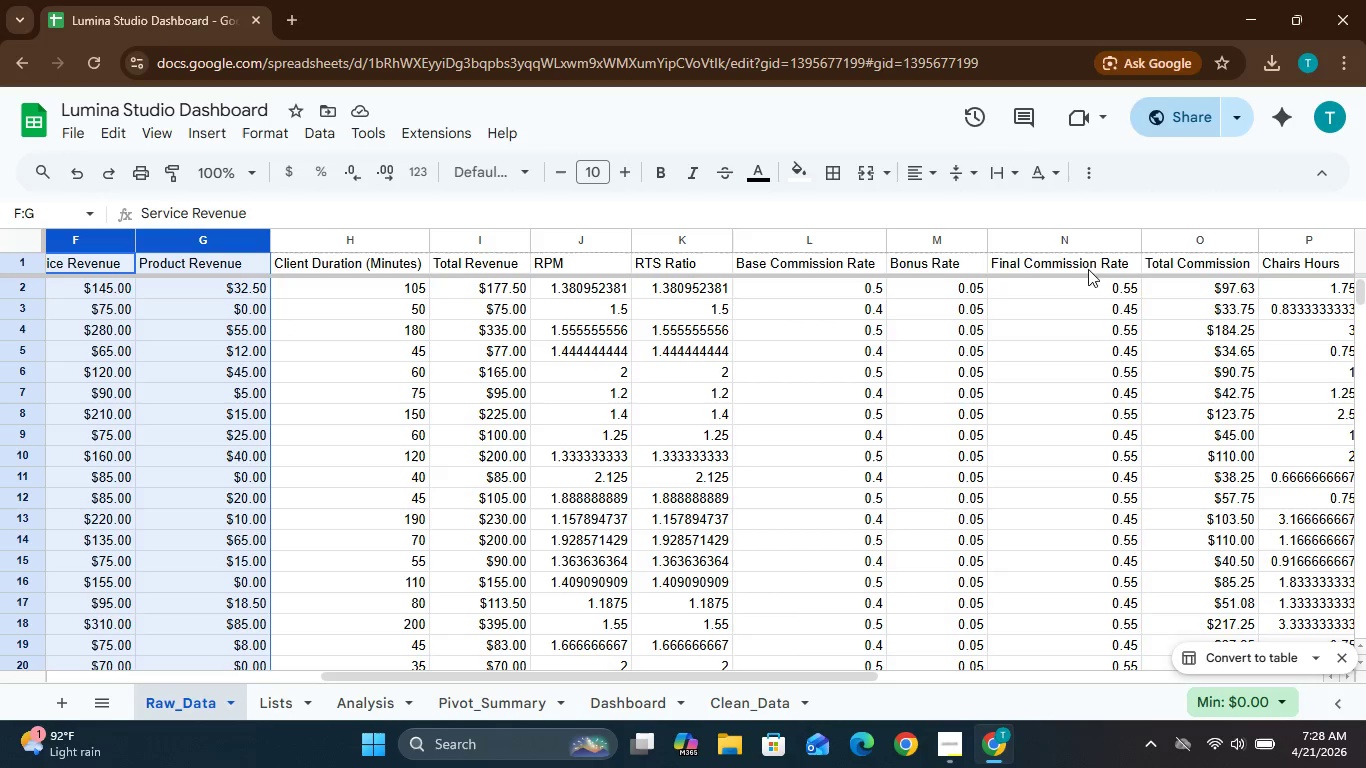 
left_click([648, 243])
 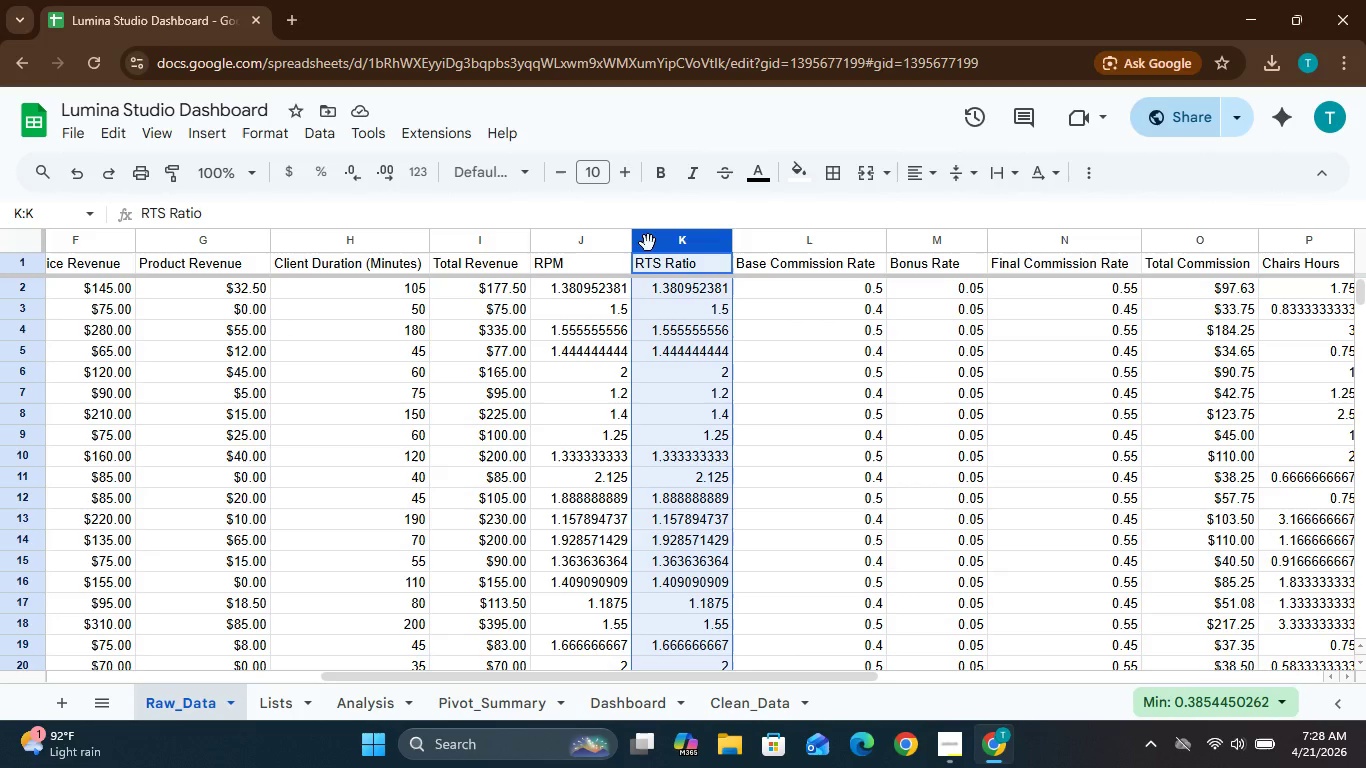 
wait(7.14)
 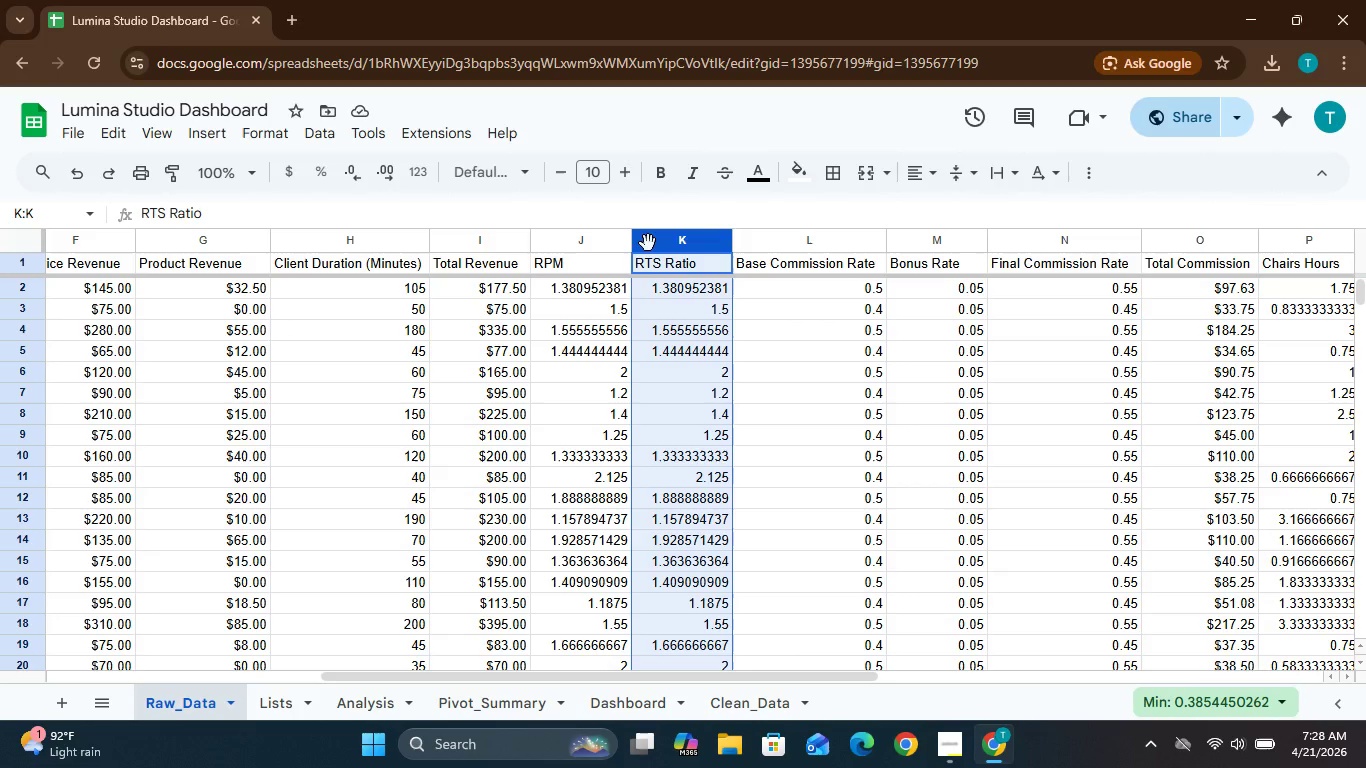 
hold_key(key=ShiftLeft, duration=4.81)
left_click([764, 246])
 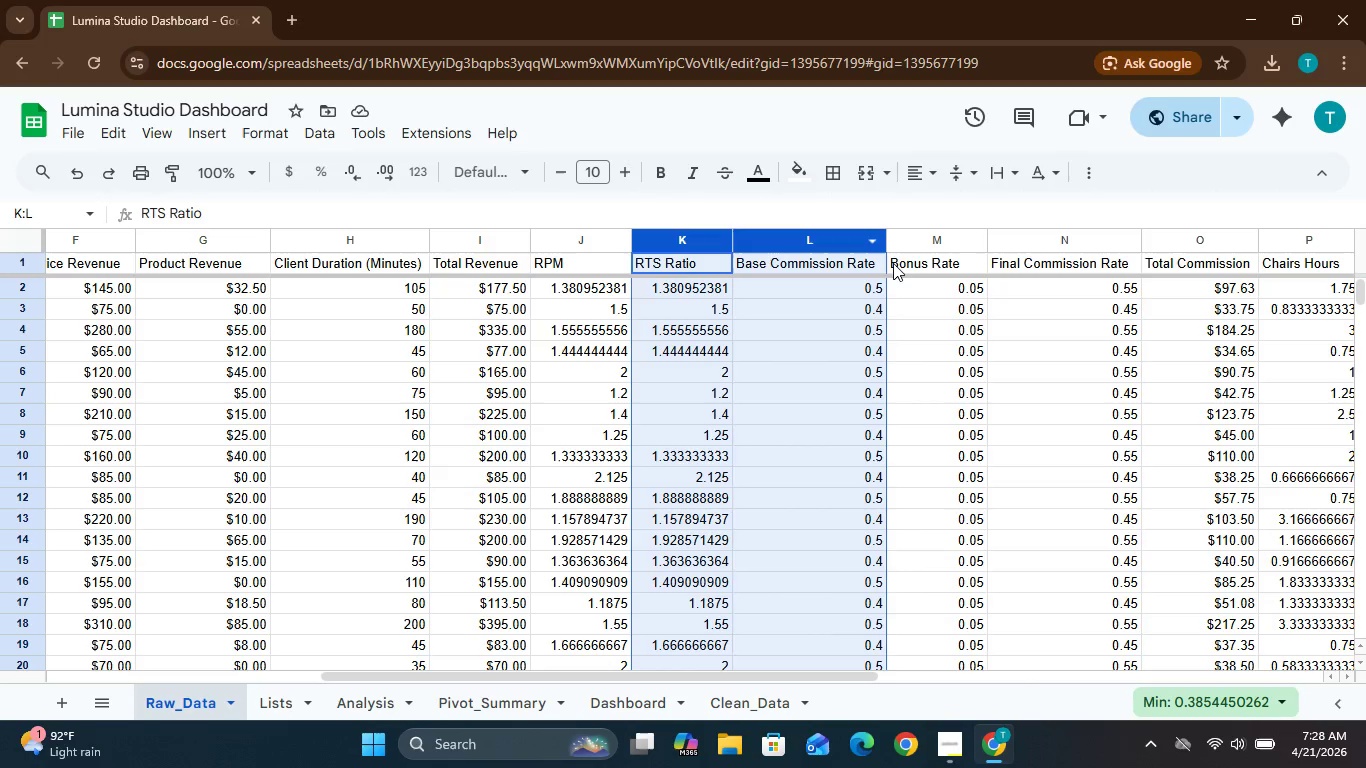 
left_click([913, 238])
 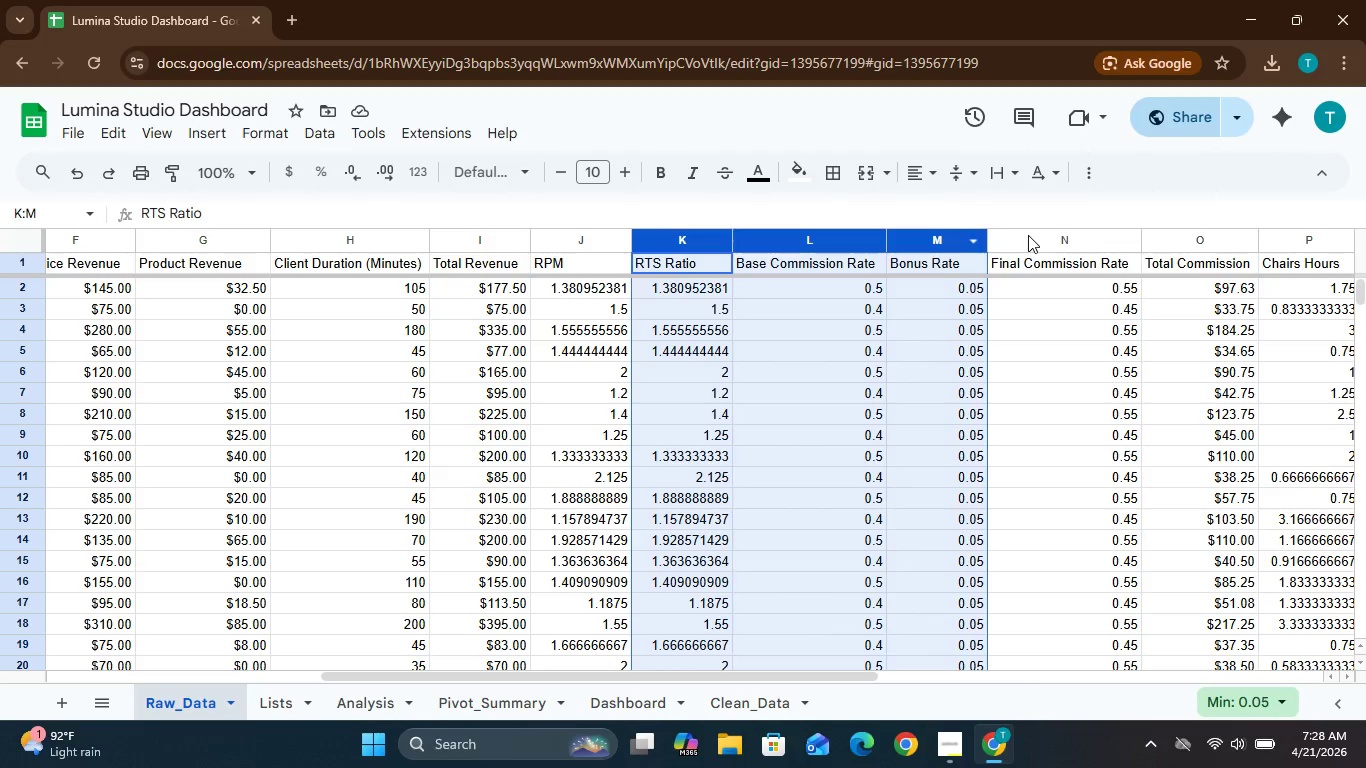 
left_click([1028, 235])
 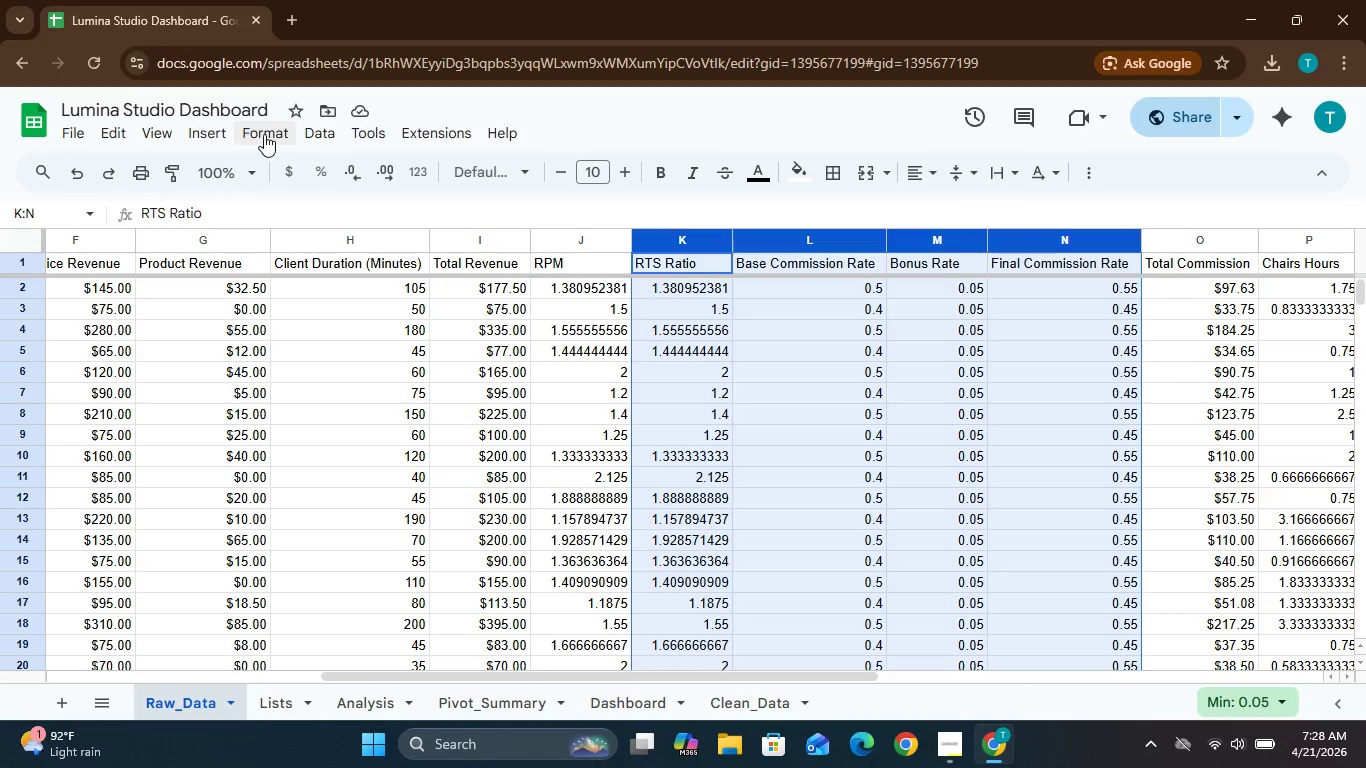 
left_click([264, 134])
 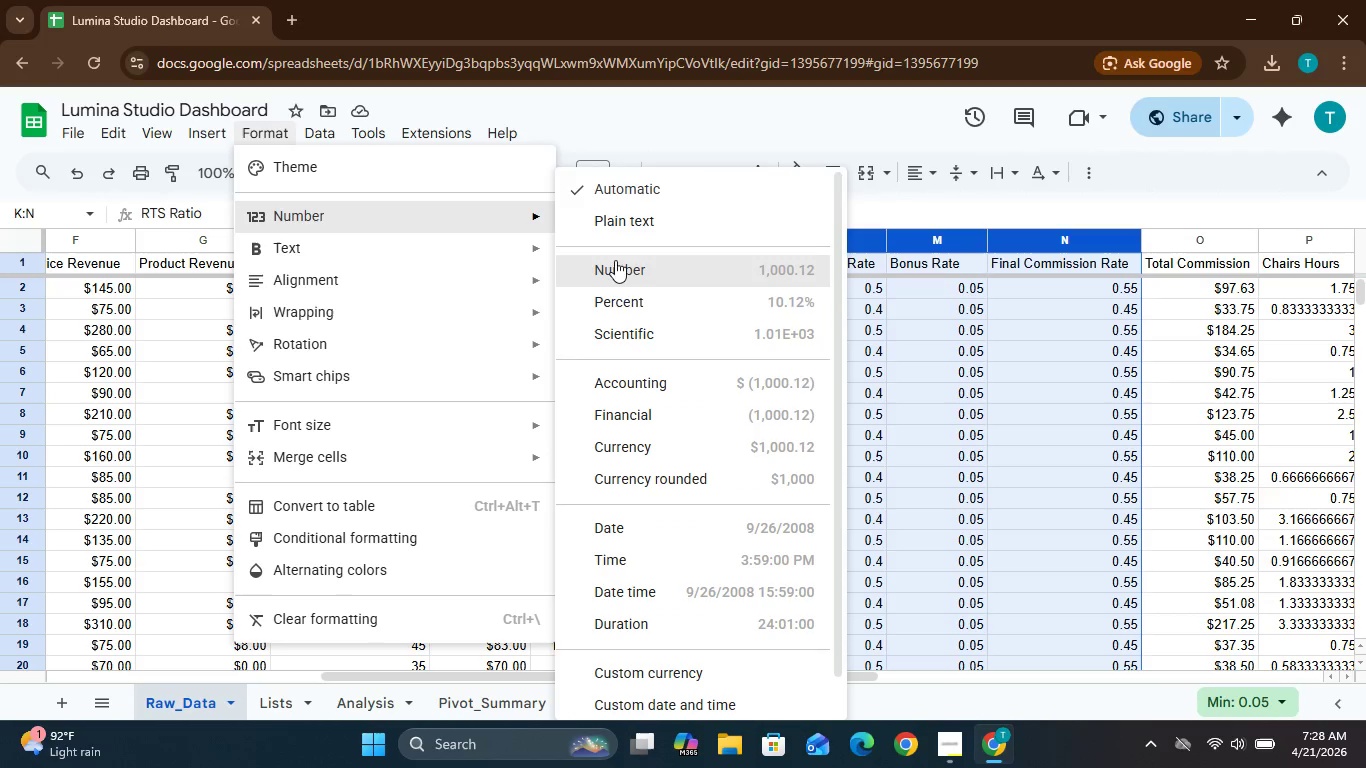 
wait(5.72)
 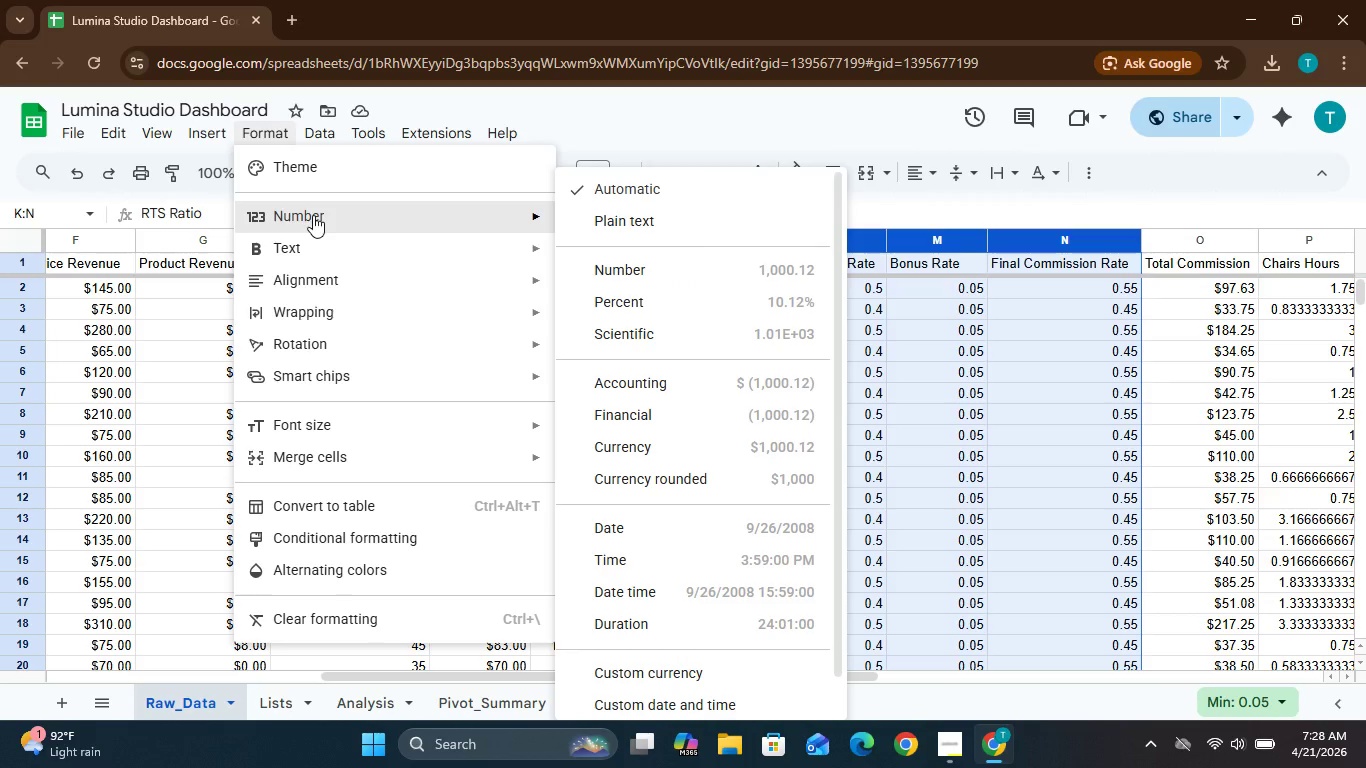 
left_click([636, 304])
 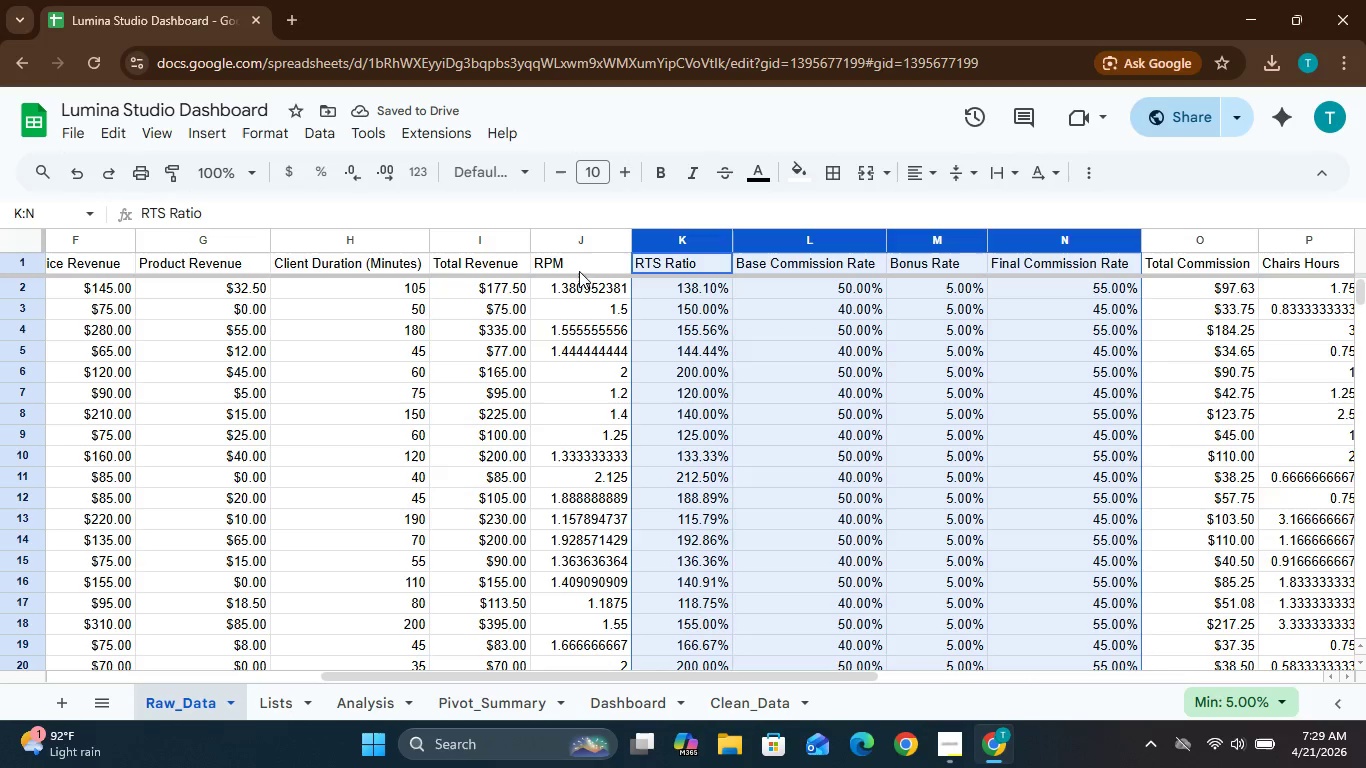 
wait(7.67)
 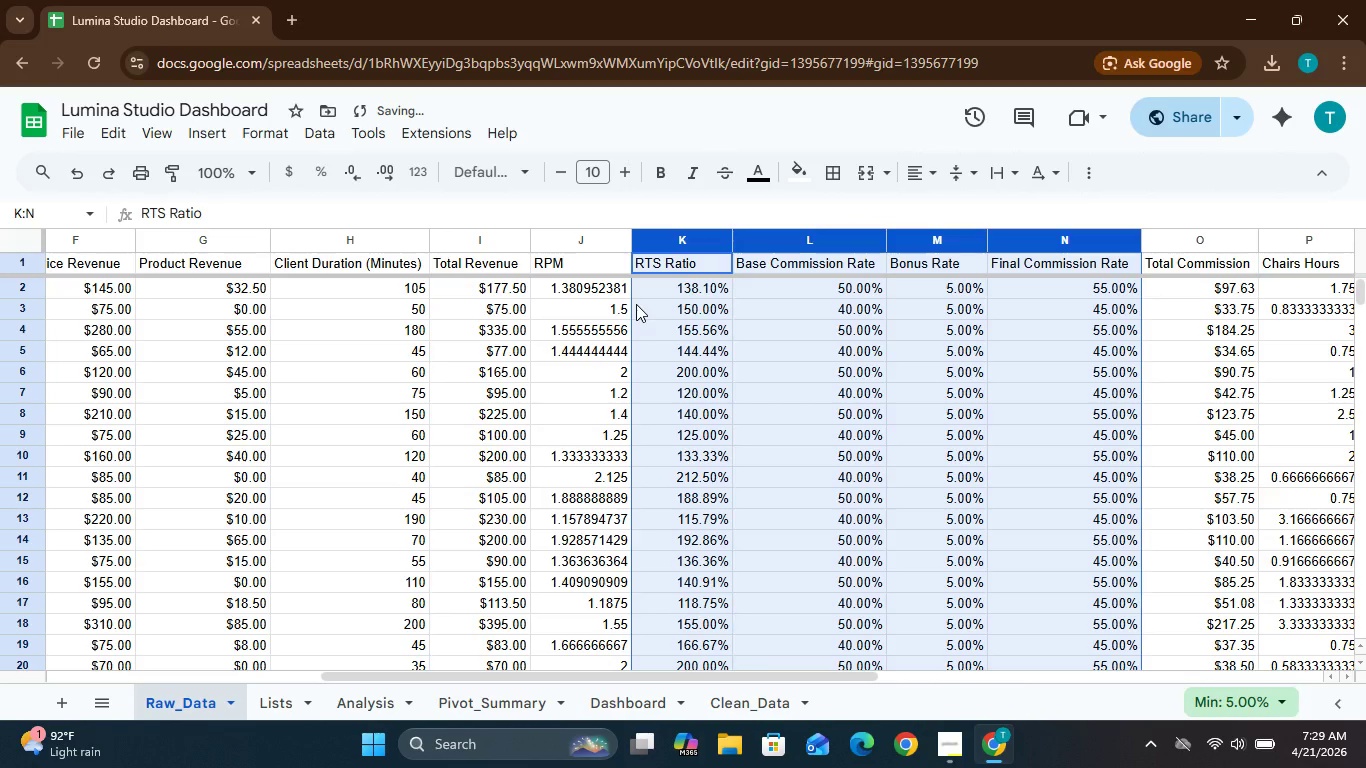 
left_click([571, 238])
 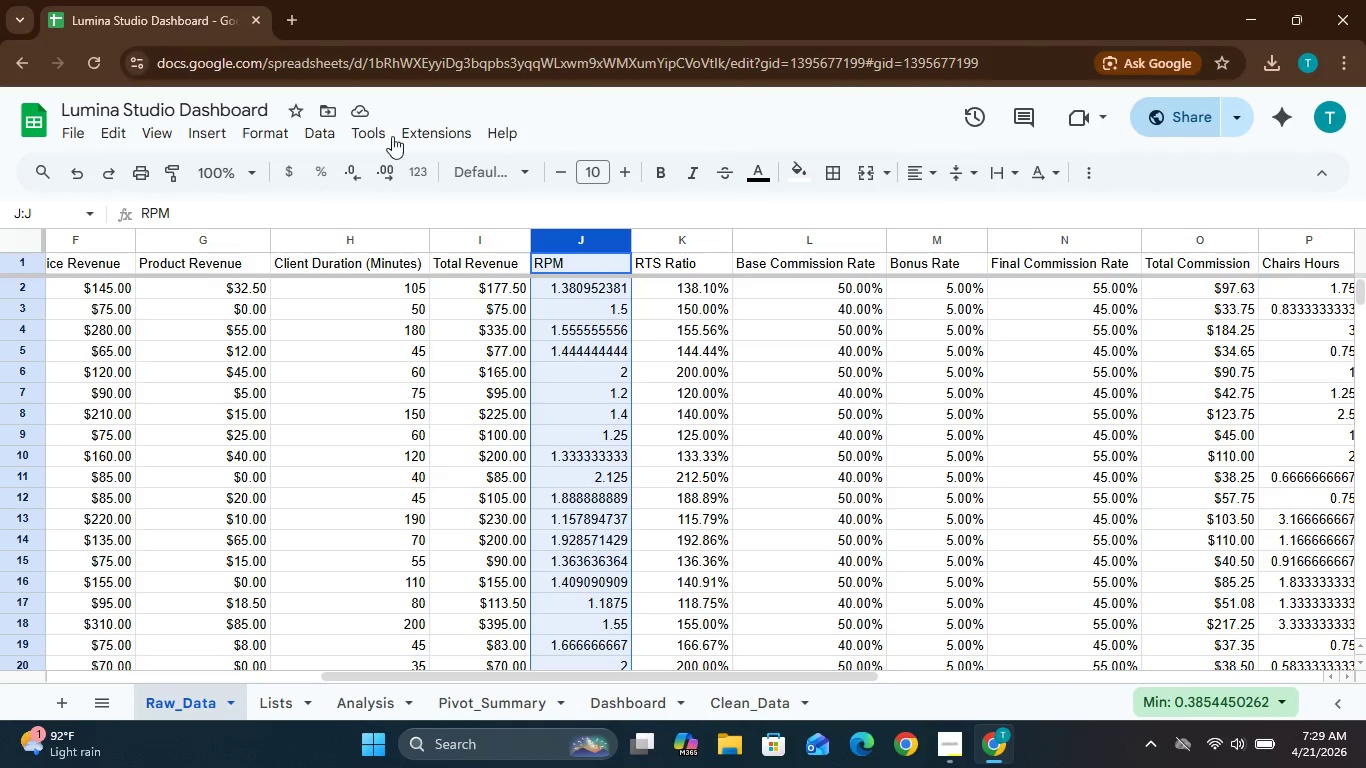 
left_click([274, 133])
 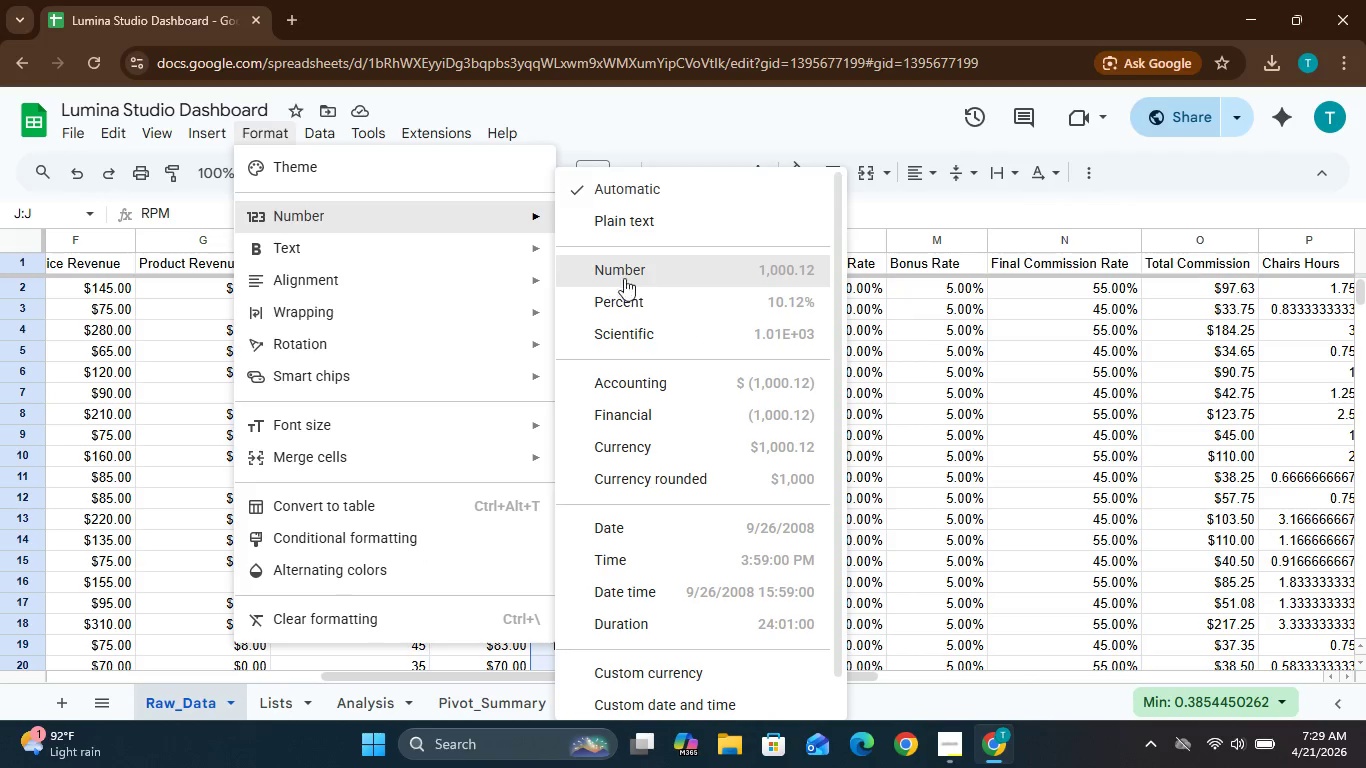 
left_click([626, 281])
 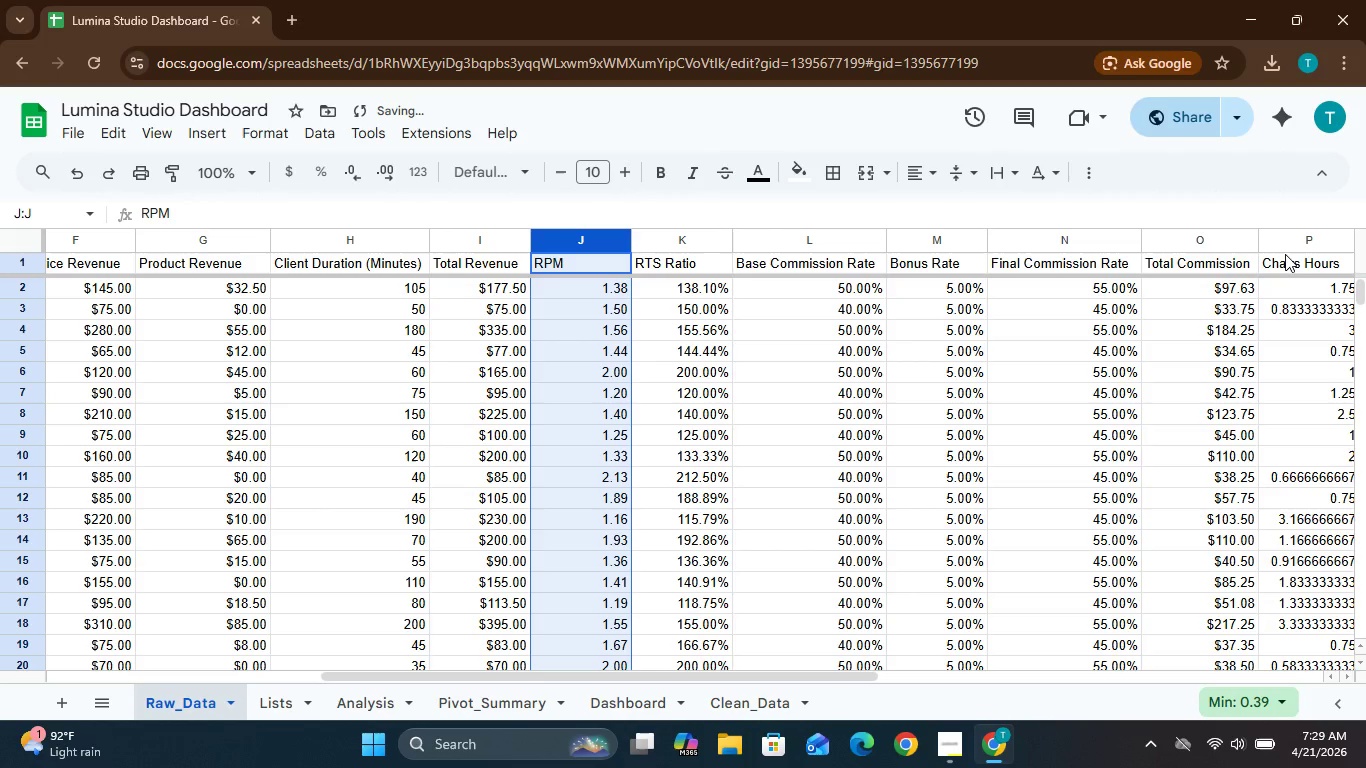 
left_click([1283, 249])
 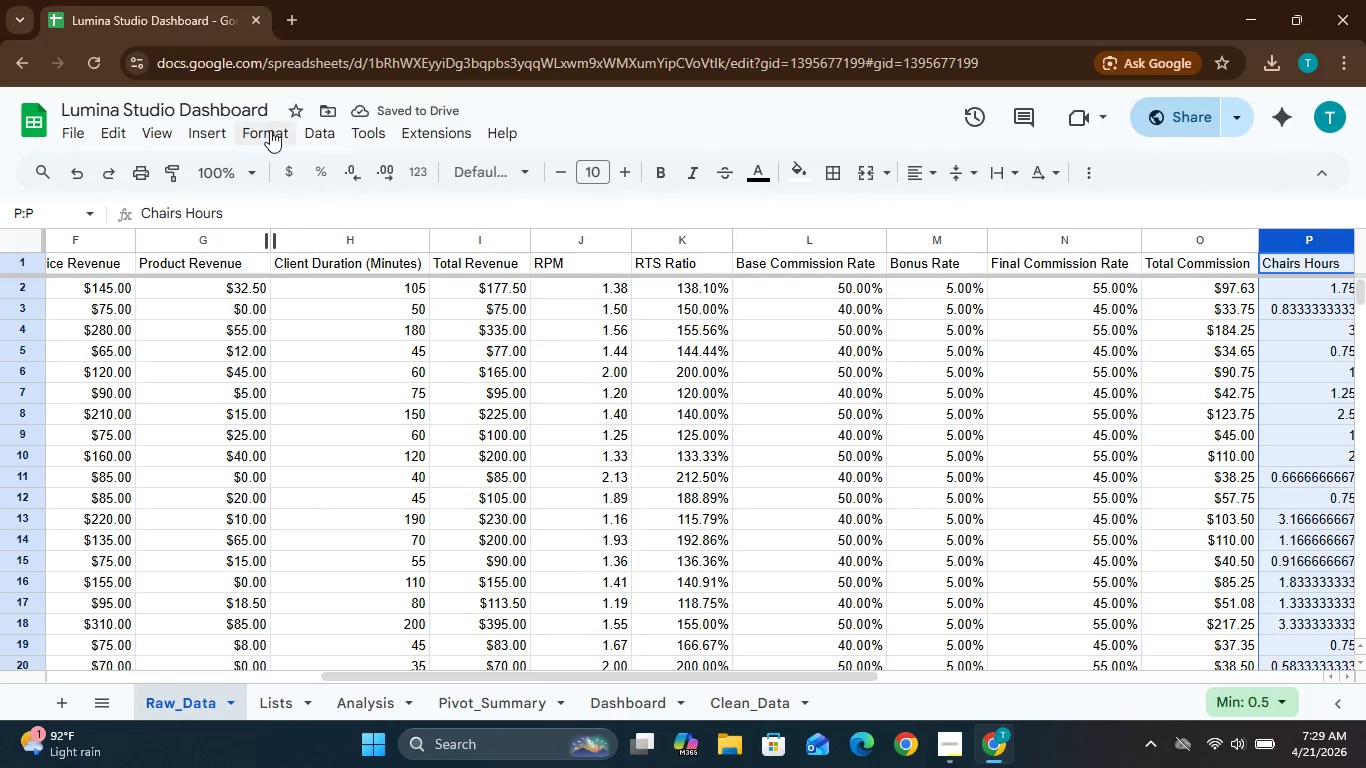 
left_click([273, 132])
 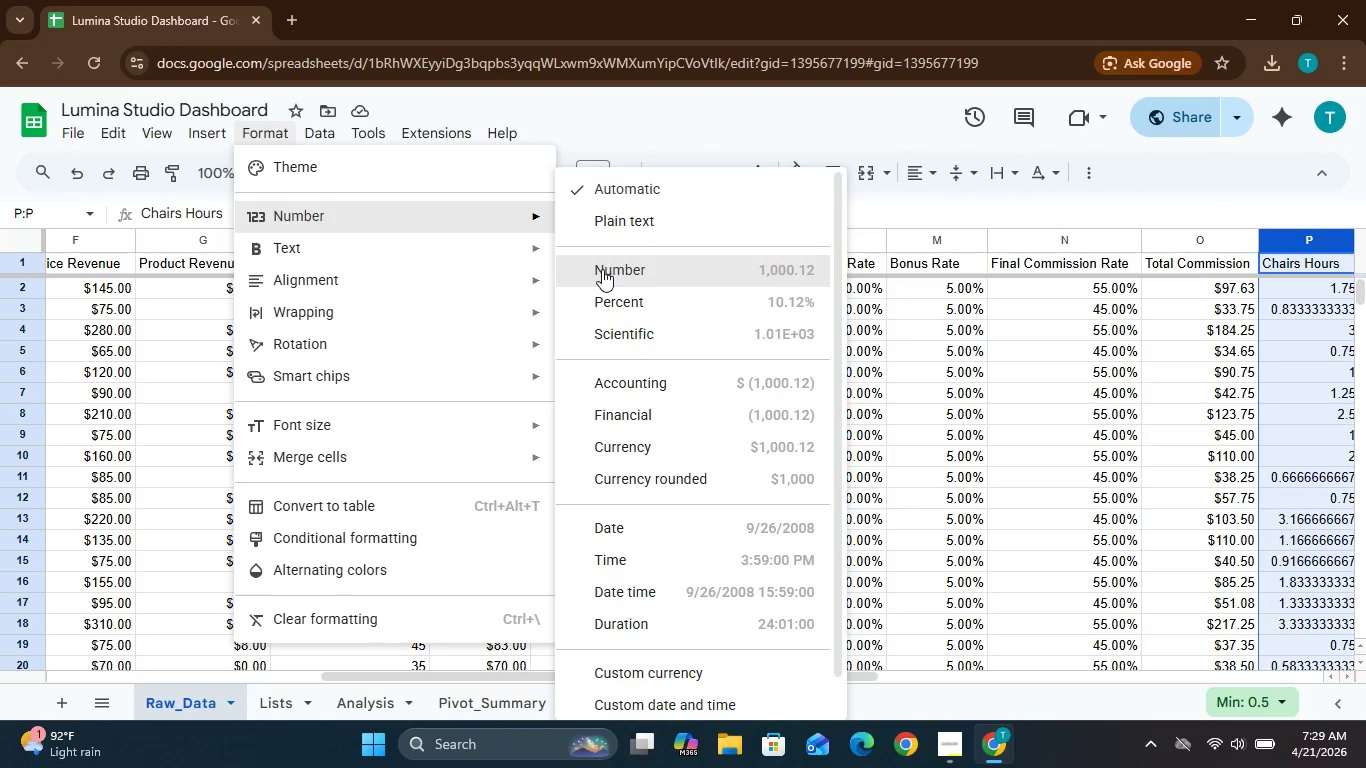 
left_click([601, 268])
 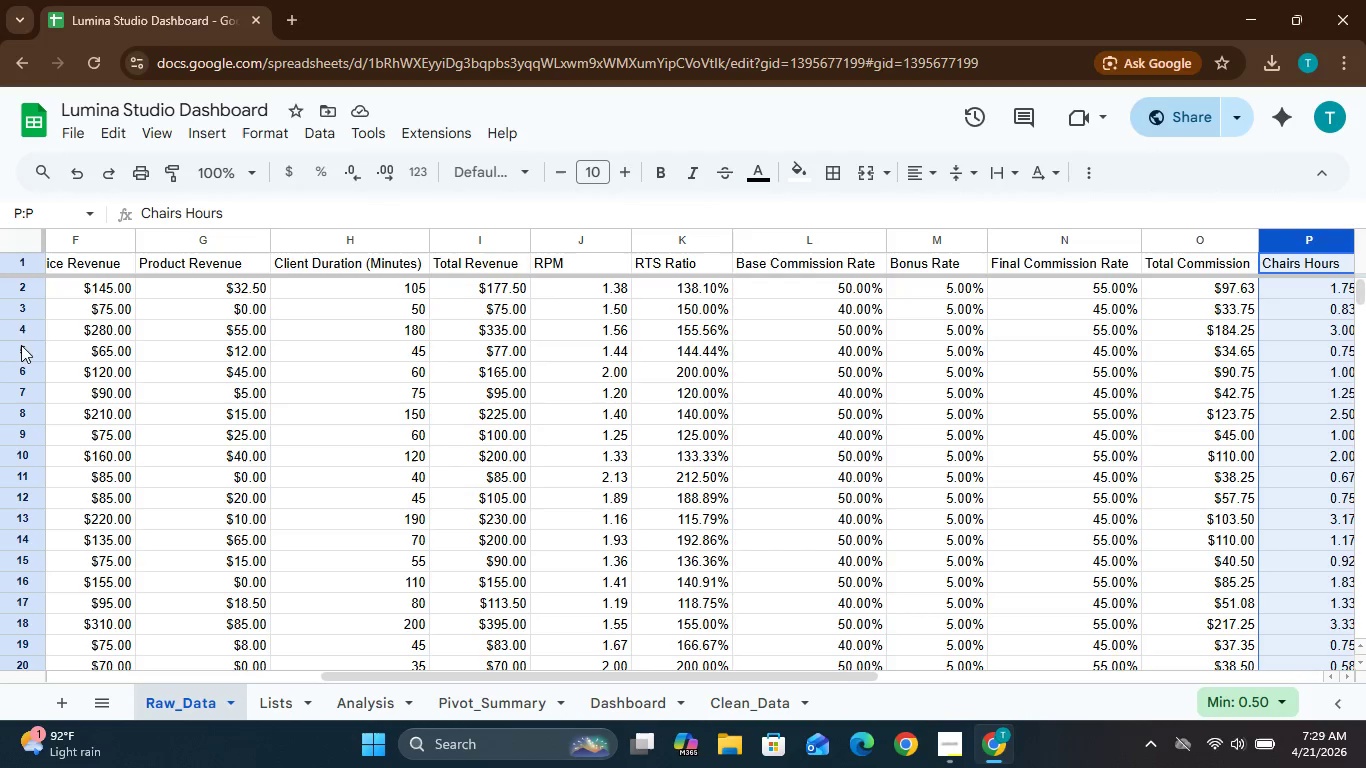 
wait(8.0)
 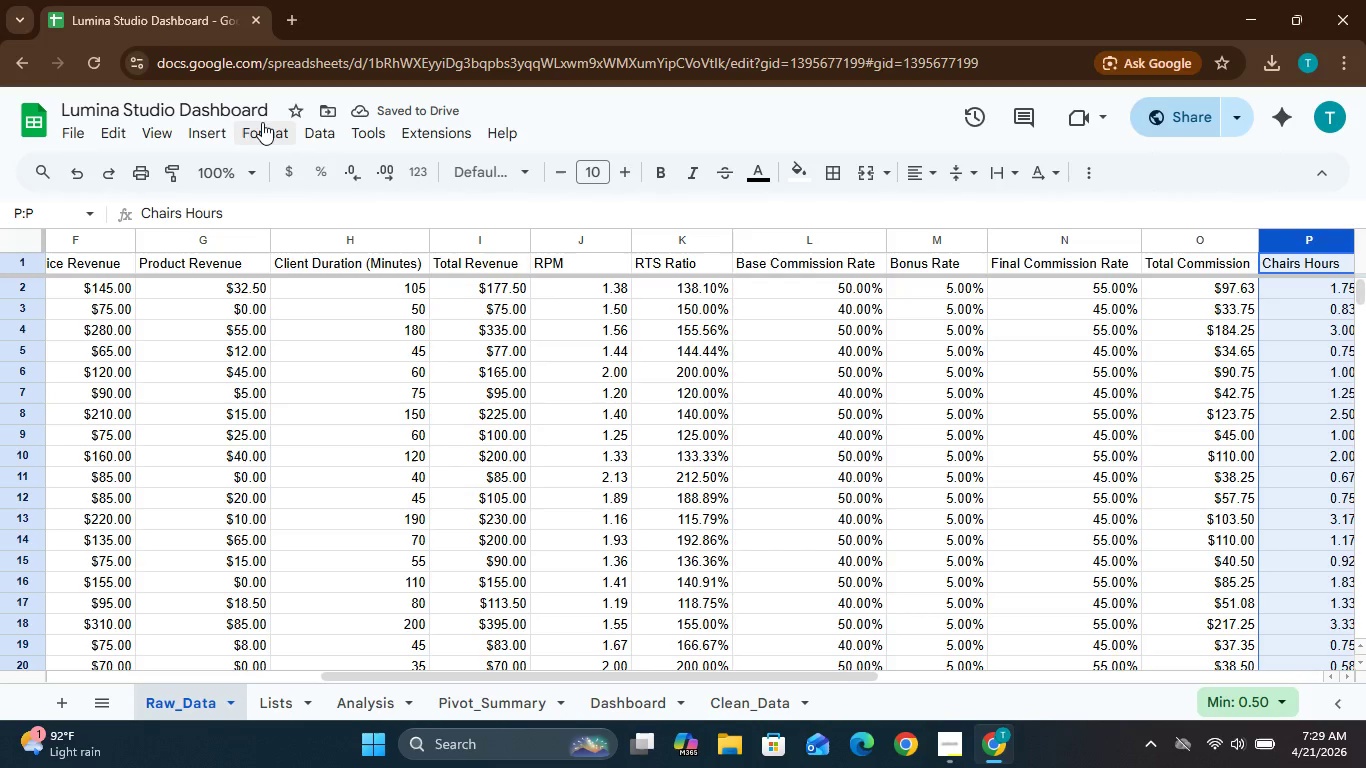 
double_click([239, 669])
 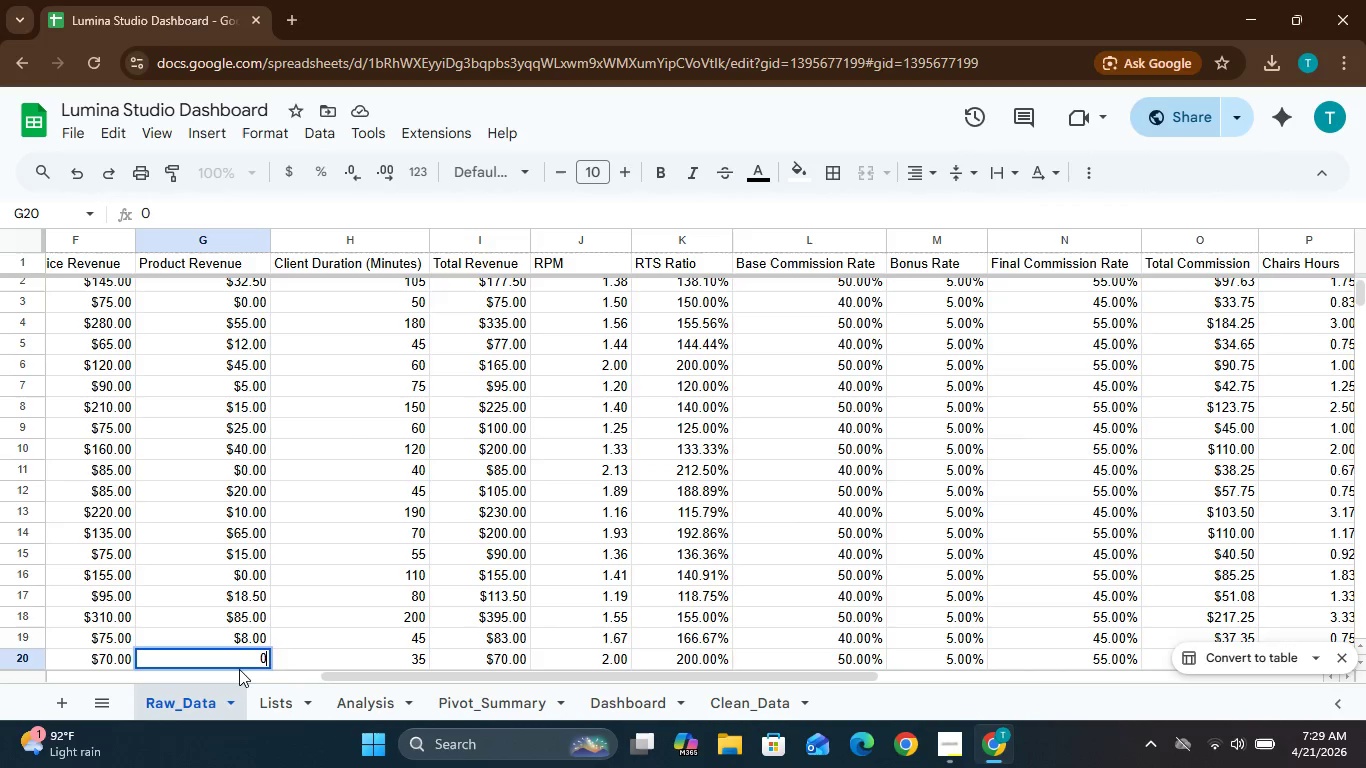 
left_click_drag(start_coordinate=[239, 669], to_coordinate=[238, 680])
 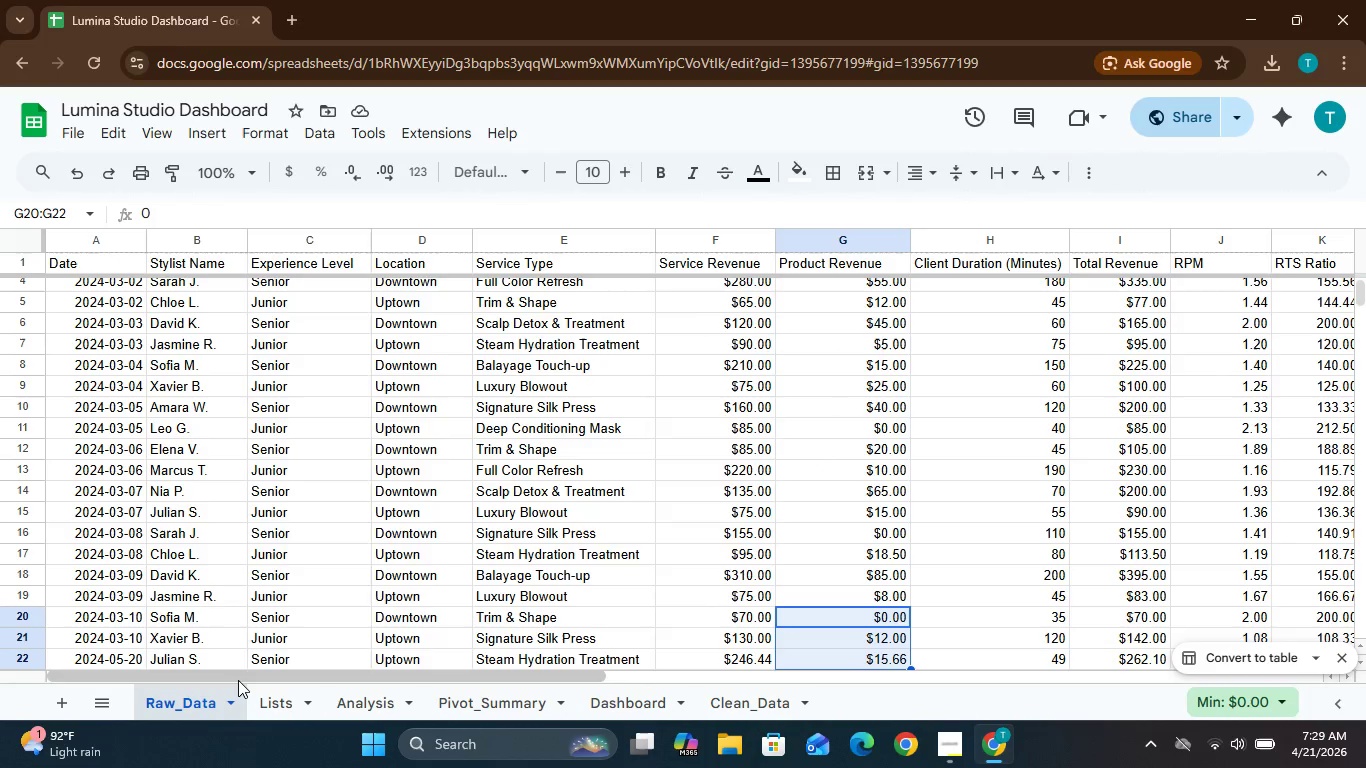 
double_click([238, 680])
 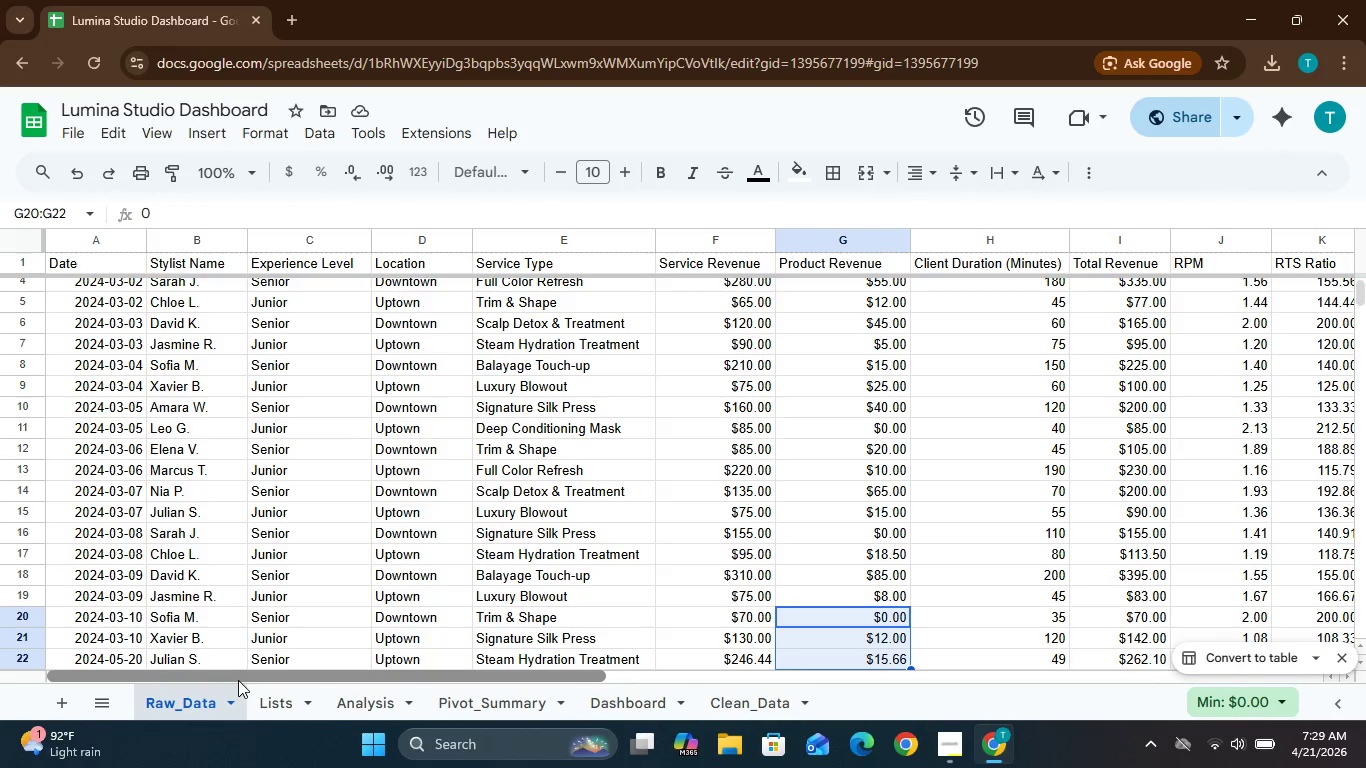 
triple_click([238, 680])
 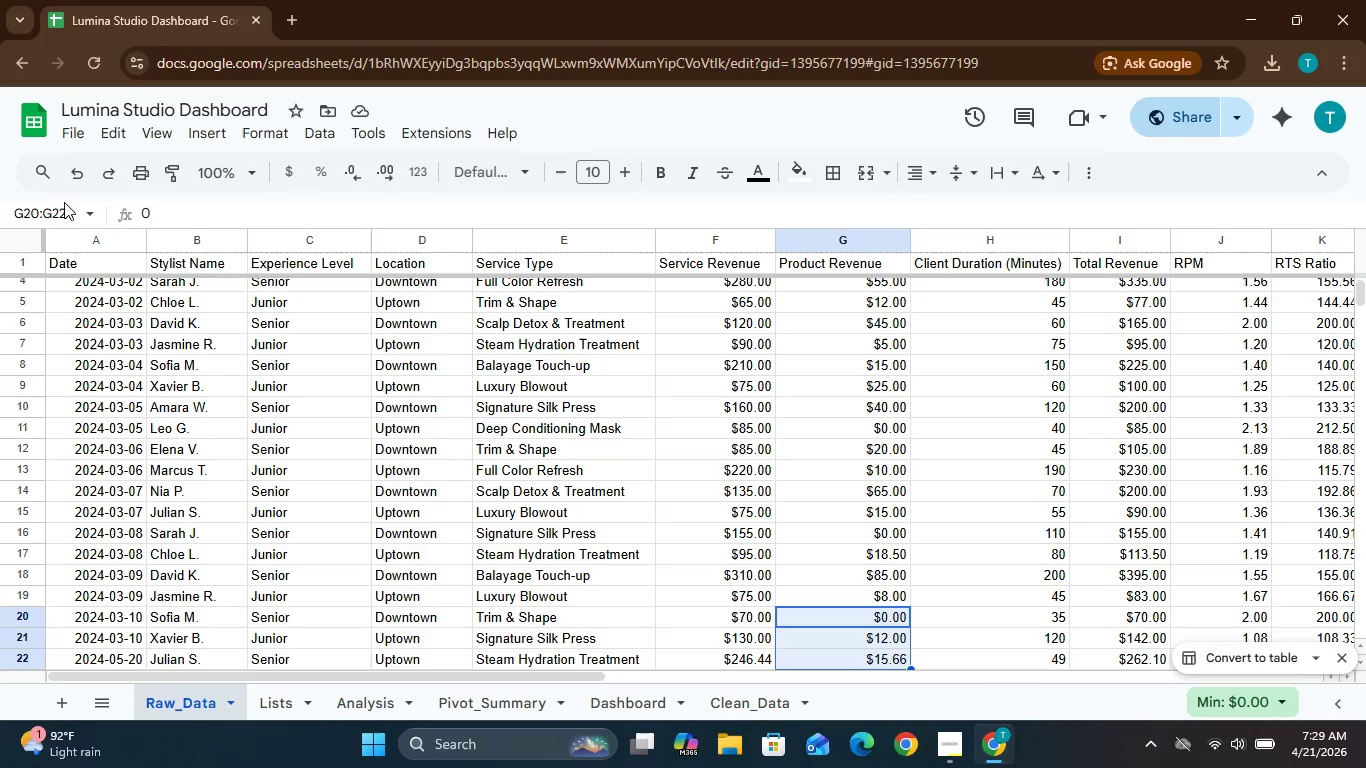 
left_click([71, 241])
 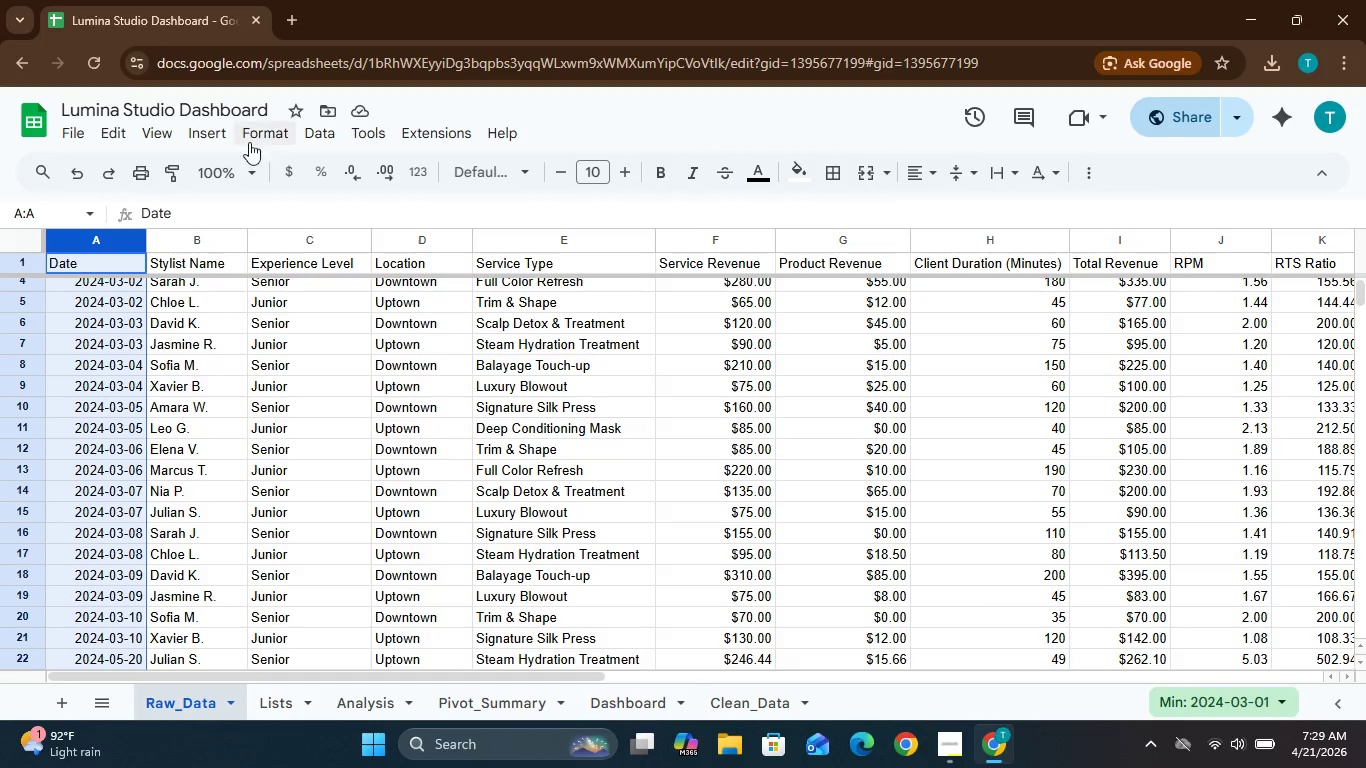 
left_click([267, 131])
 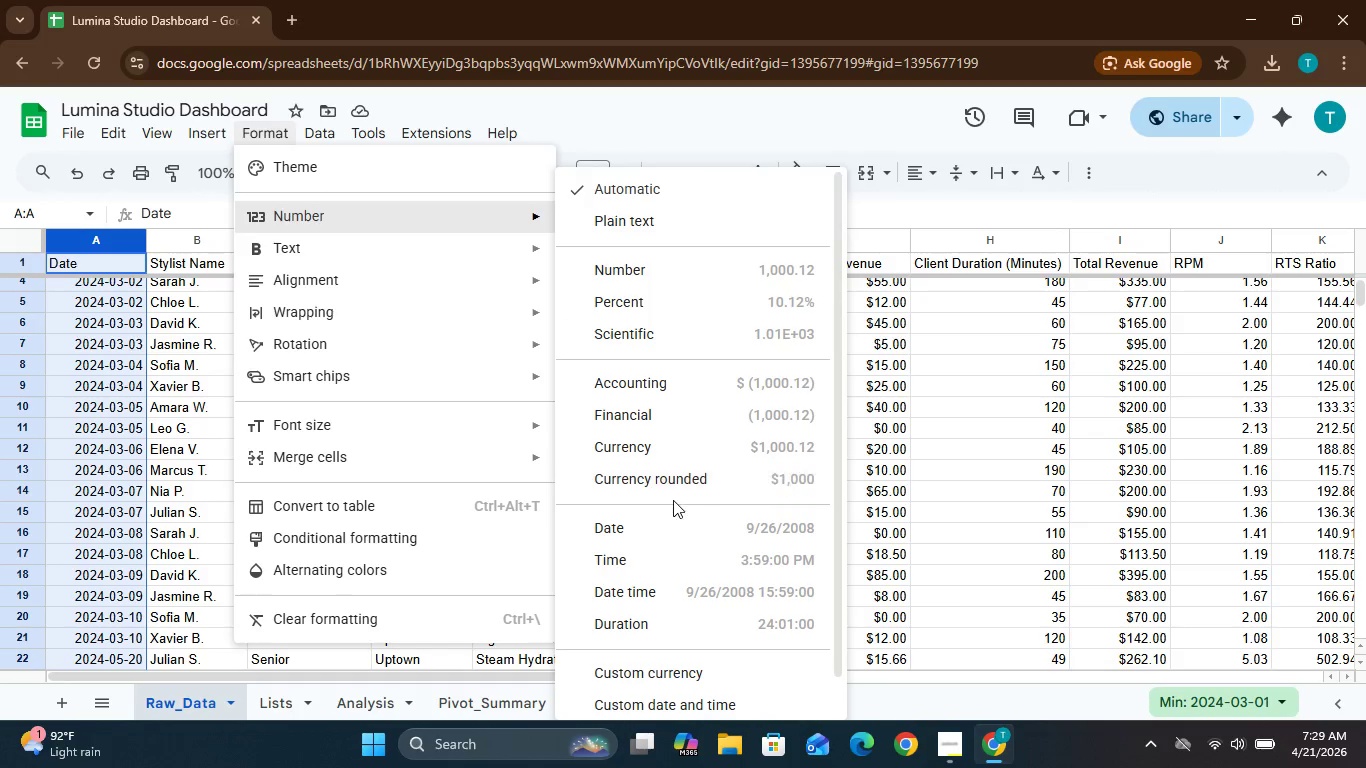 
left_click([676, 526])
 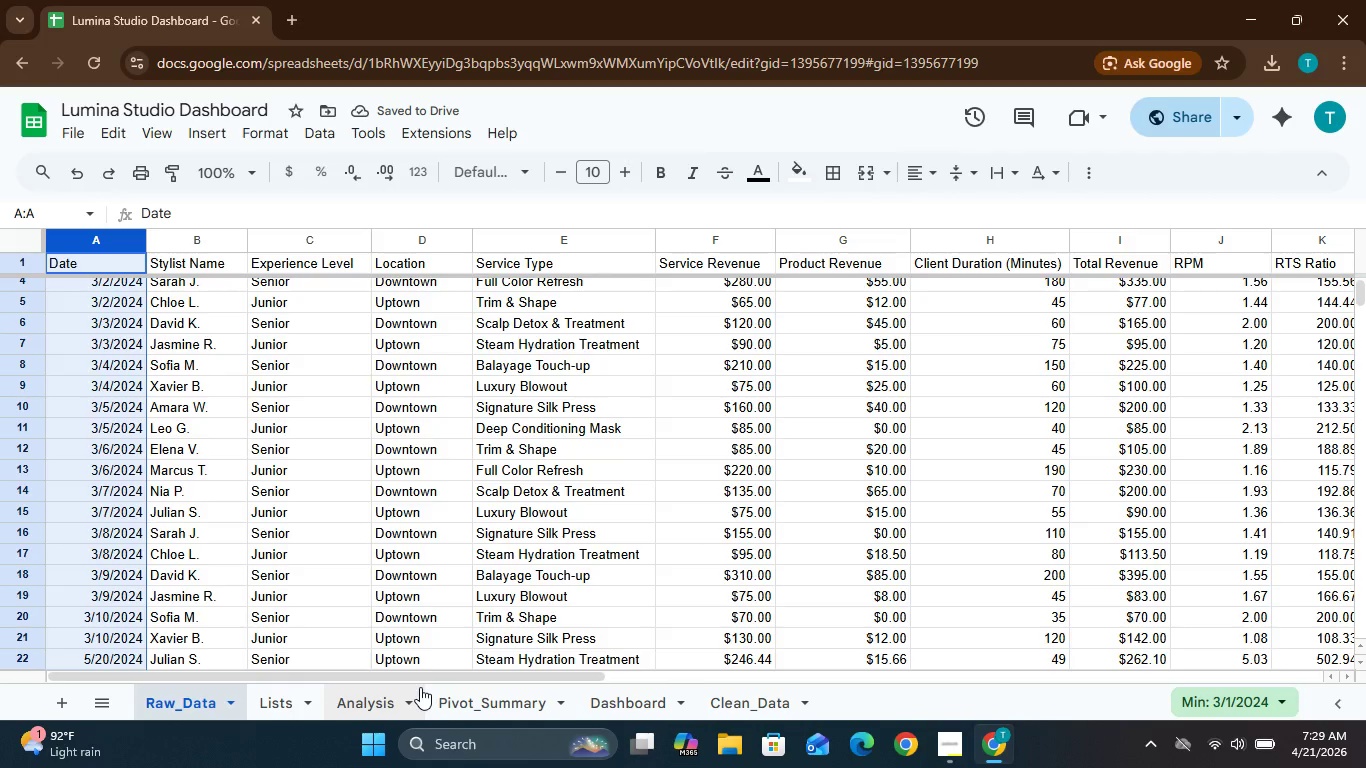 
wait(5.44)
 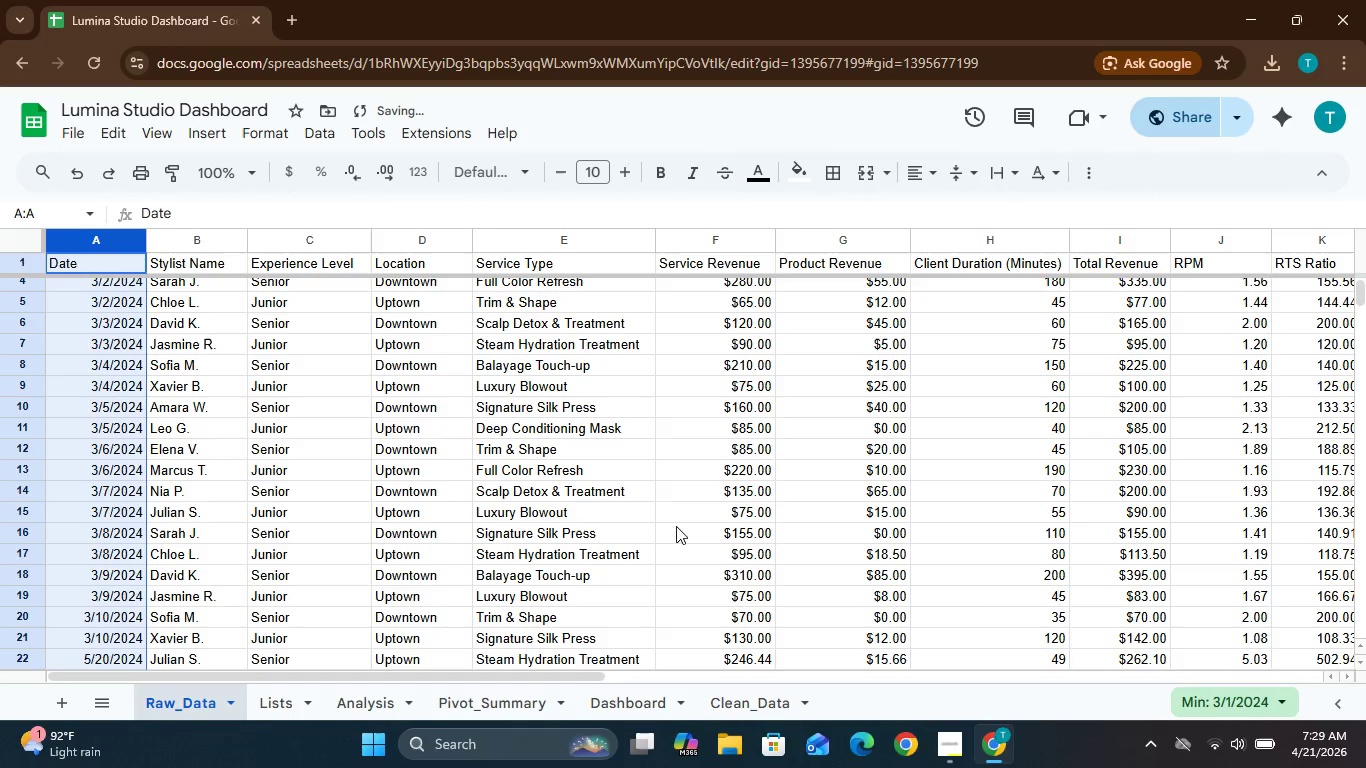 
left_click([272, 699])
 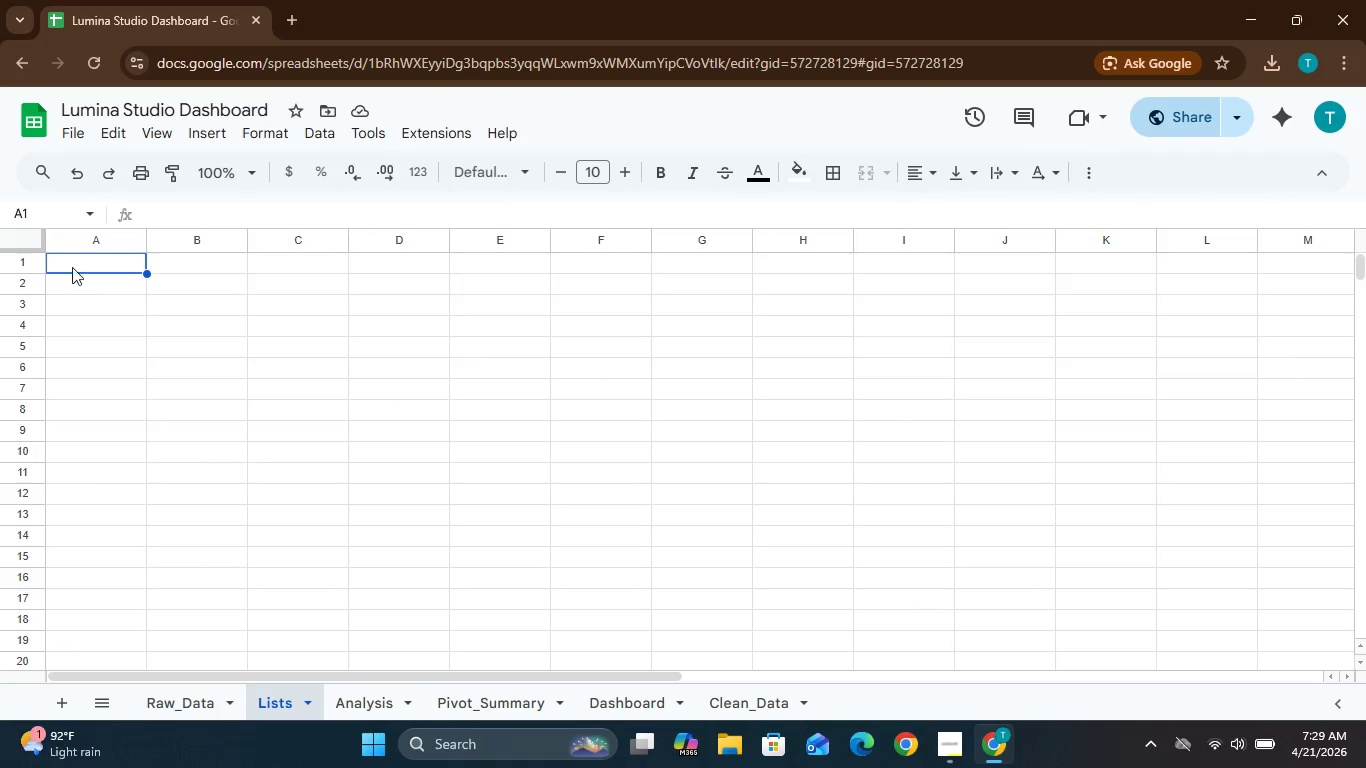 
left_click([75, 266])
 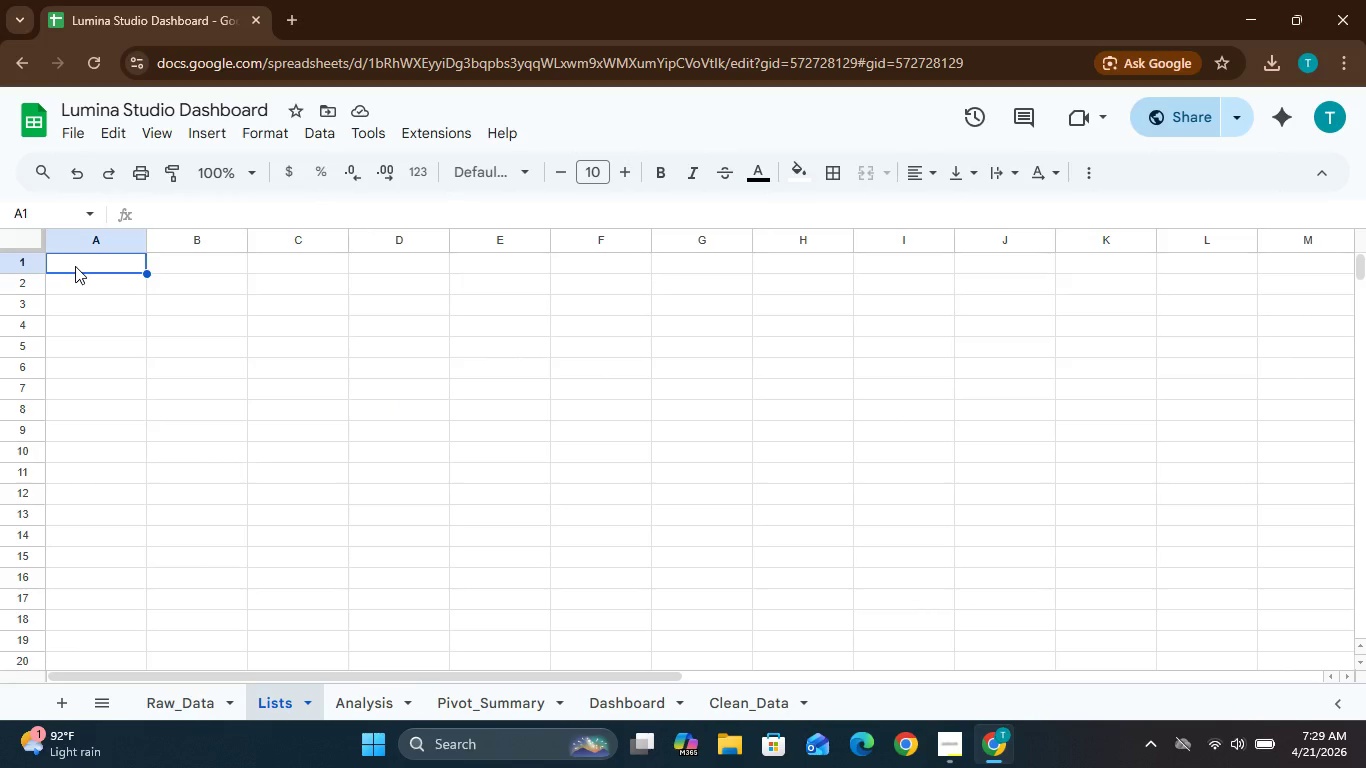 
type(Stylissts)
 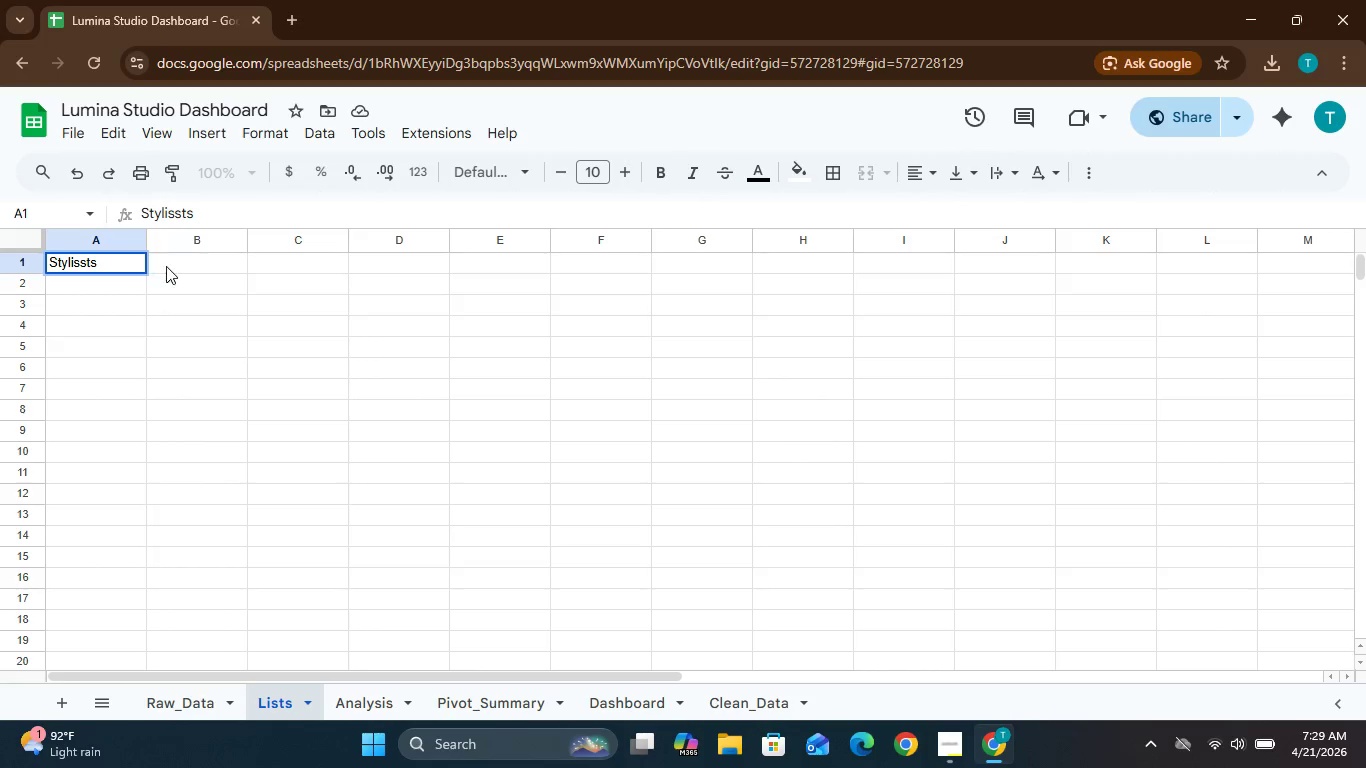 
left_click([167, 265])
 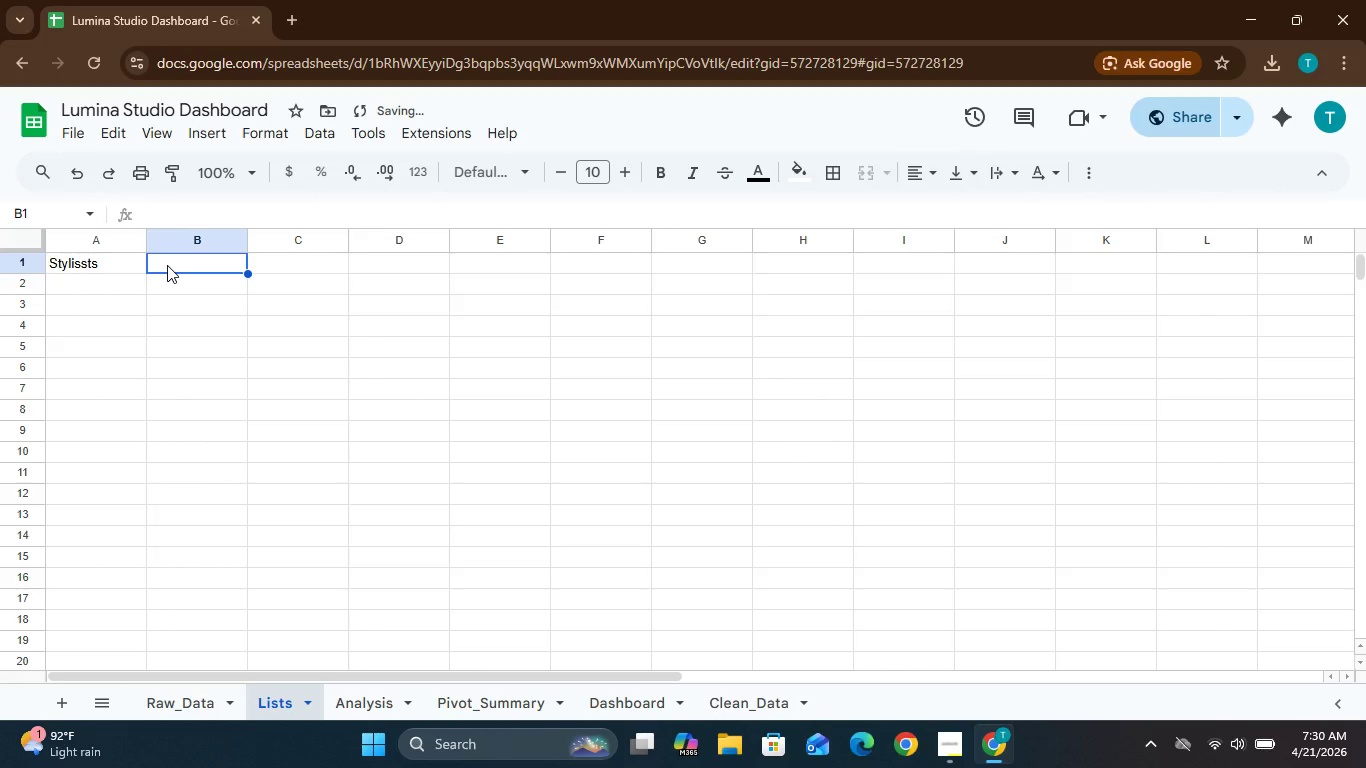 
type(Locations)
 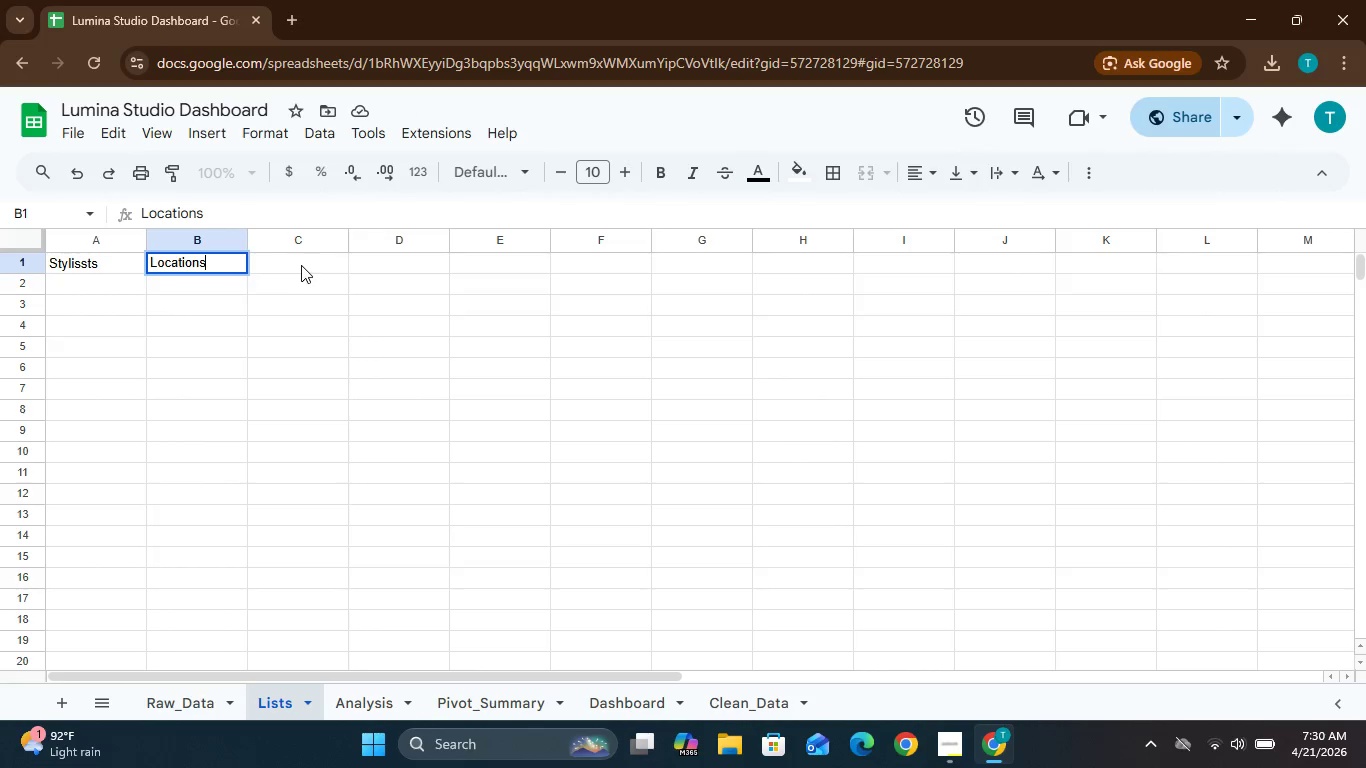 
left_click([300, 262])
 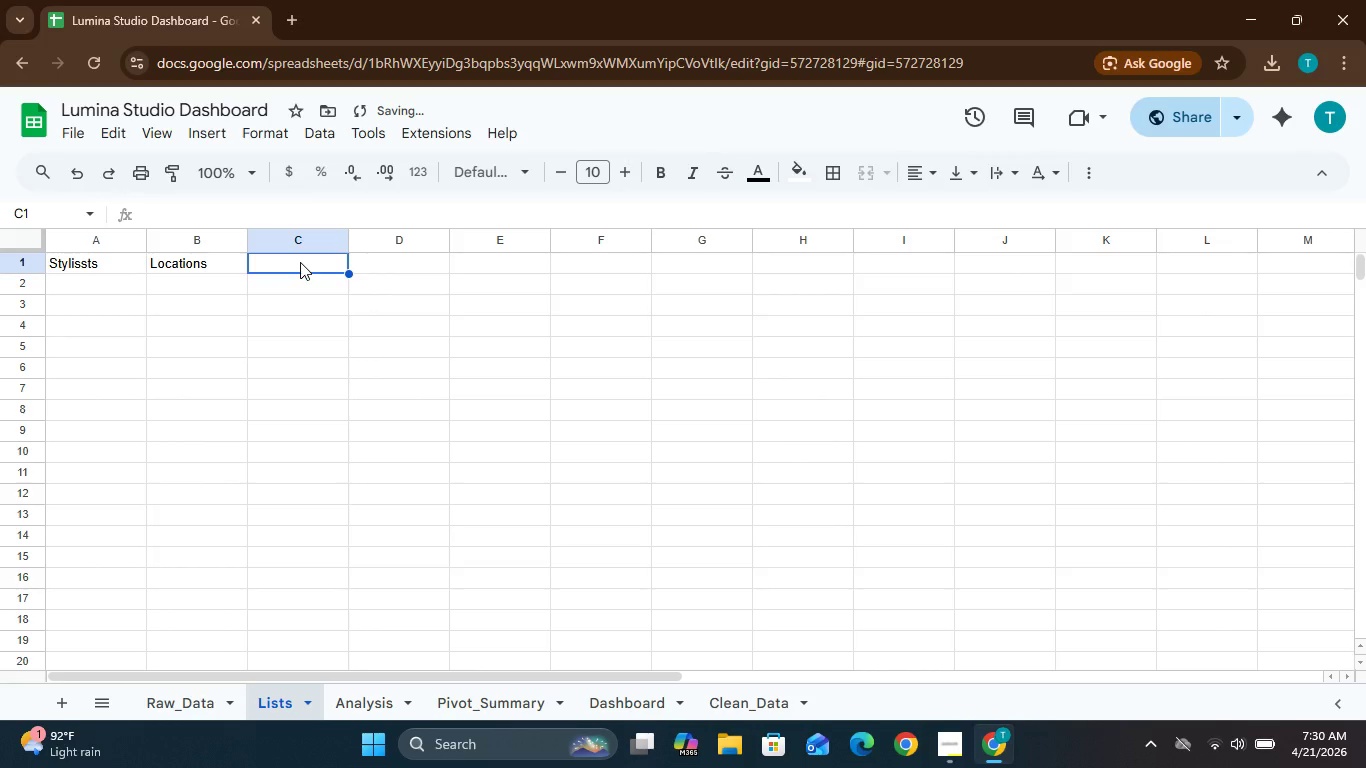 
type(Expe)
 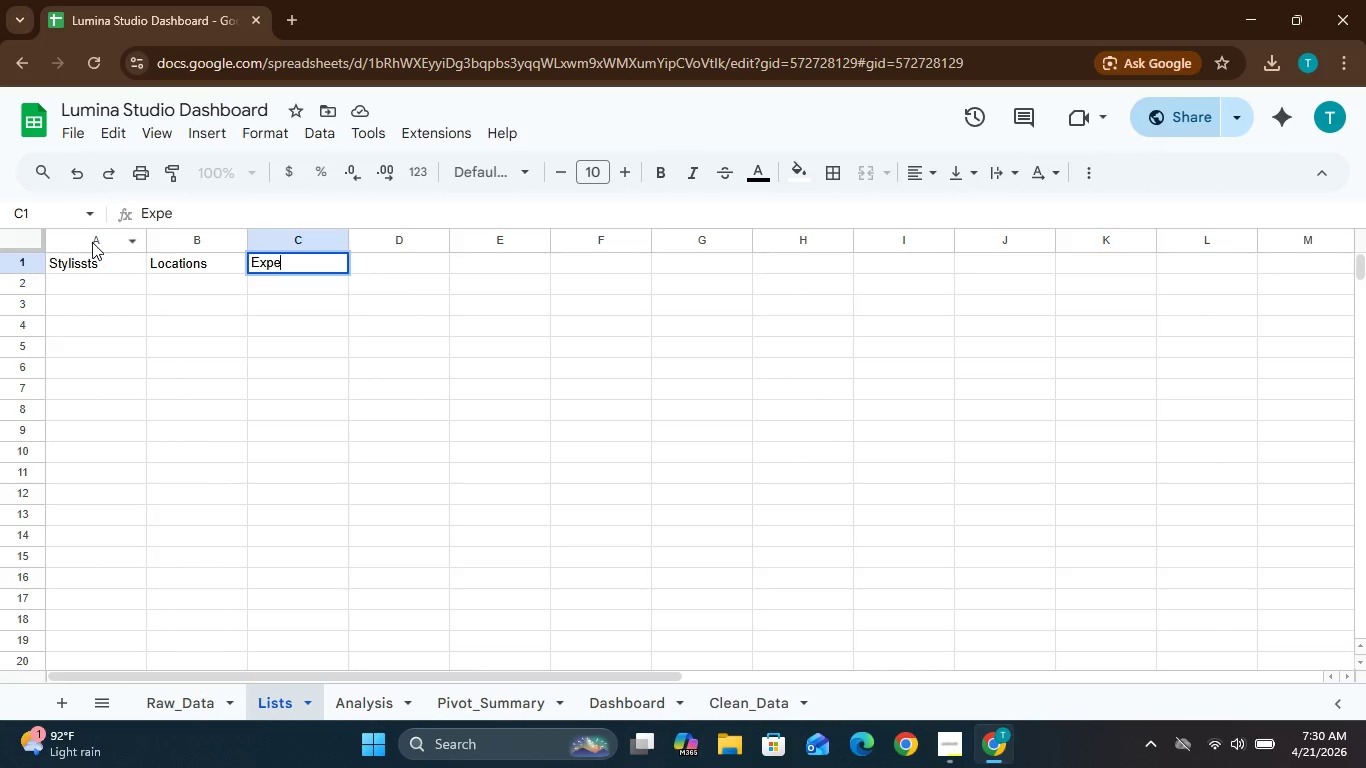 
left_click([84, 260])
 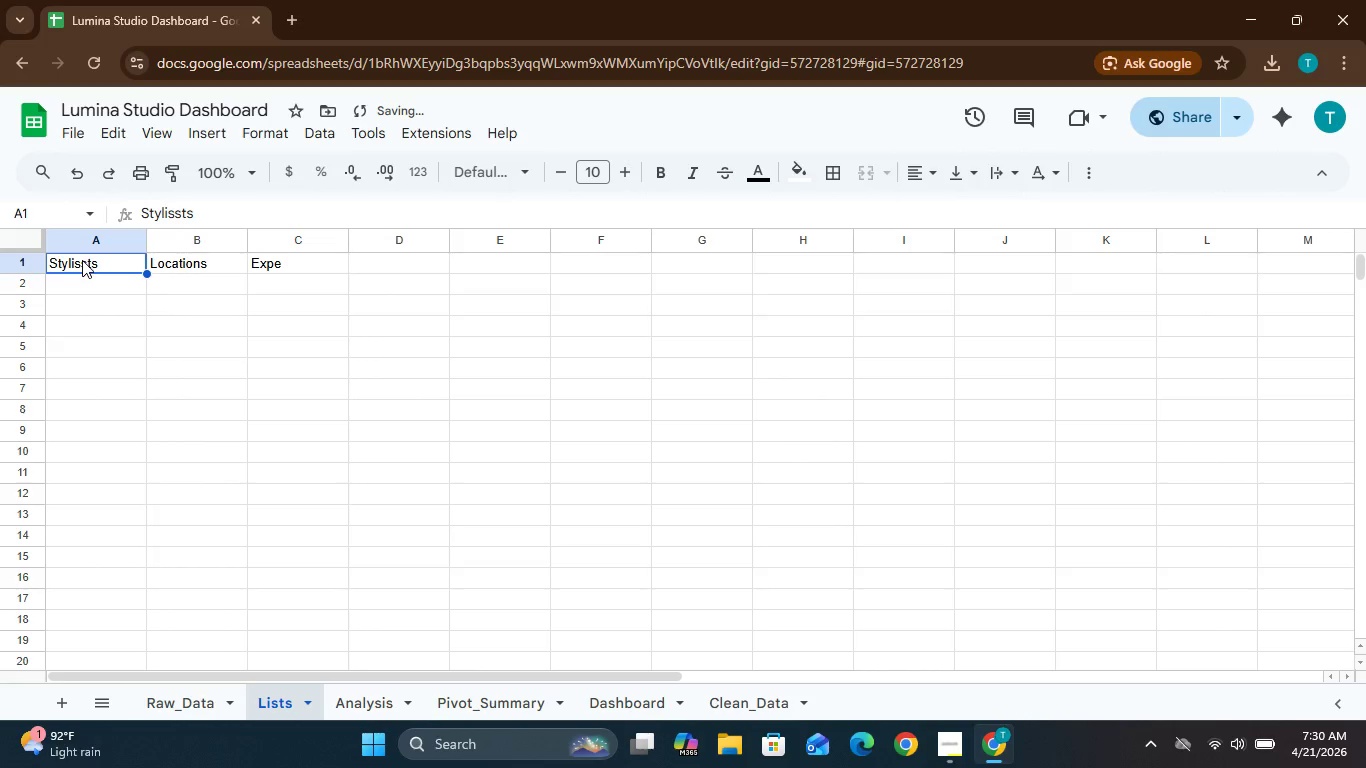 
double_click([82, 260])
 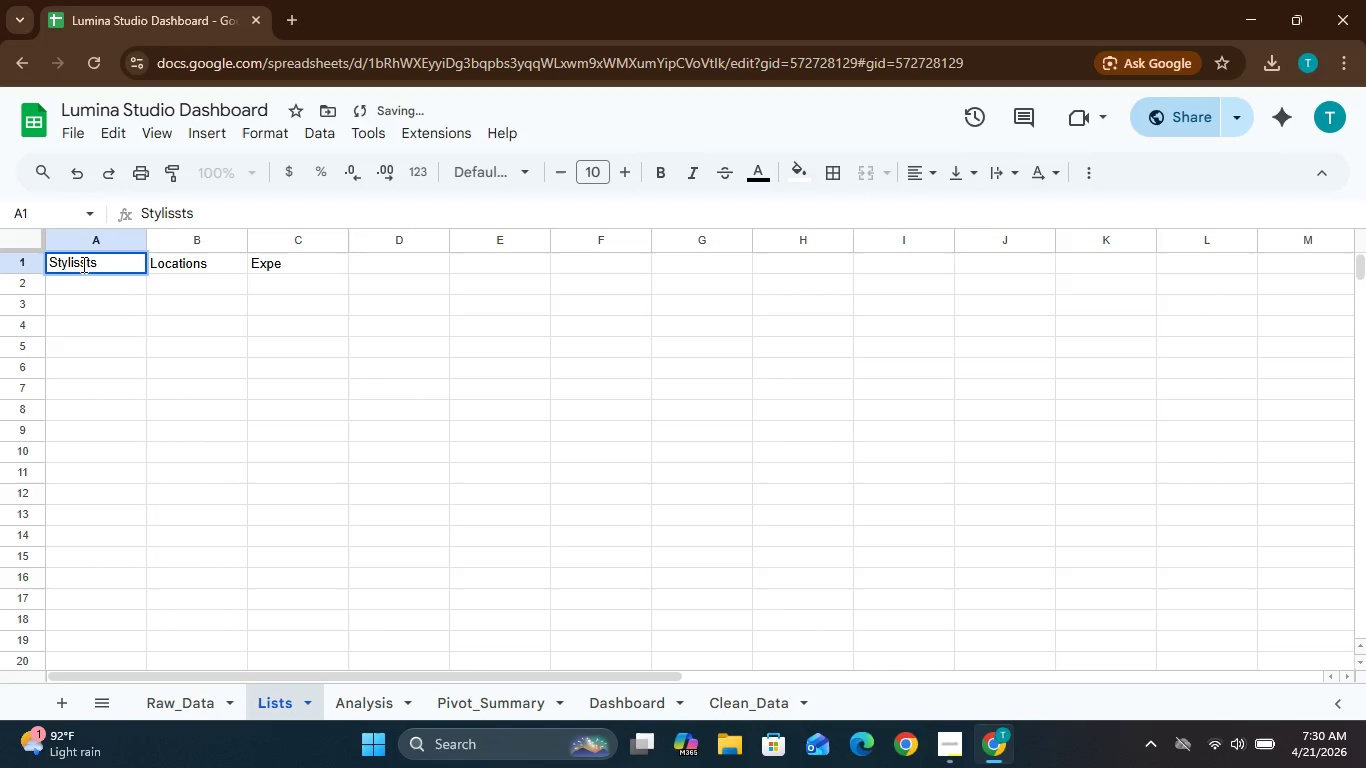 
left_click([81, 263])
 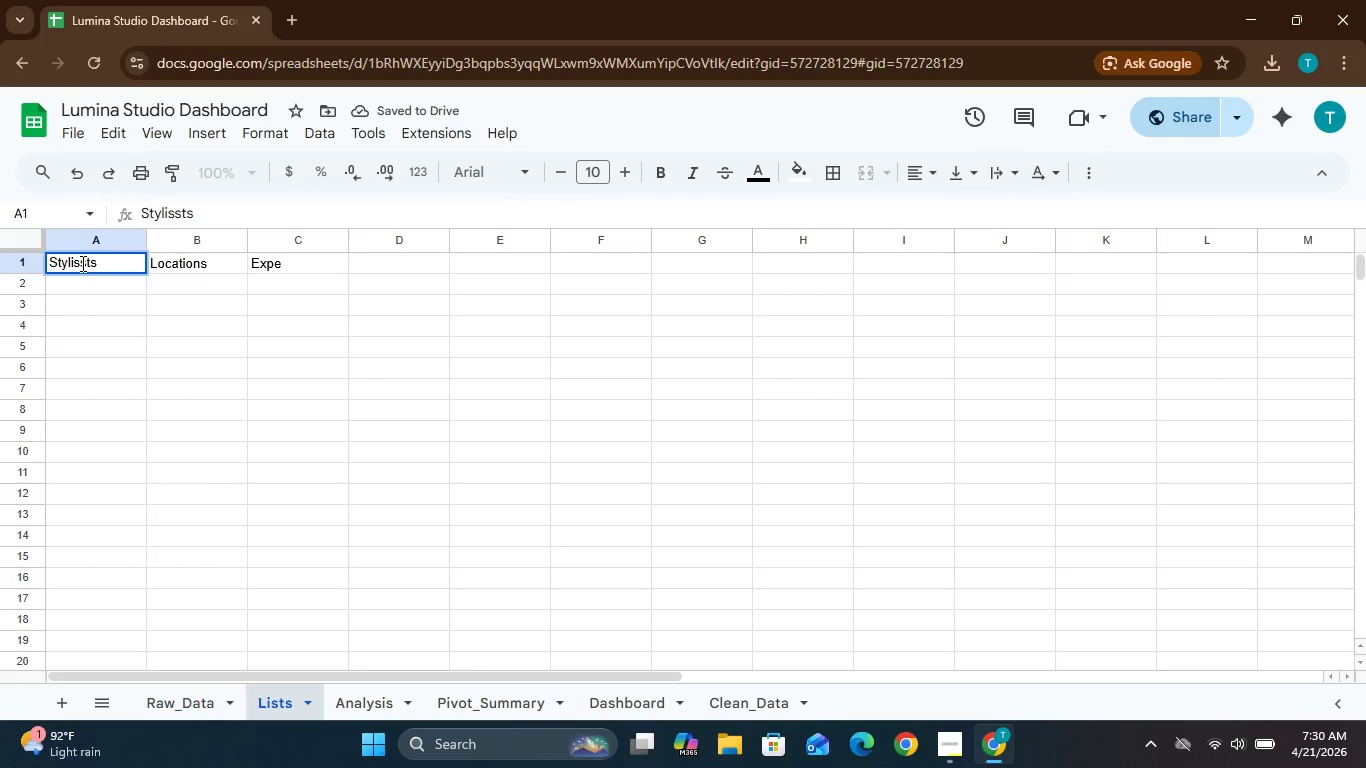 
key(Backspace)
 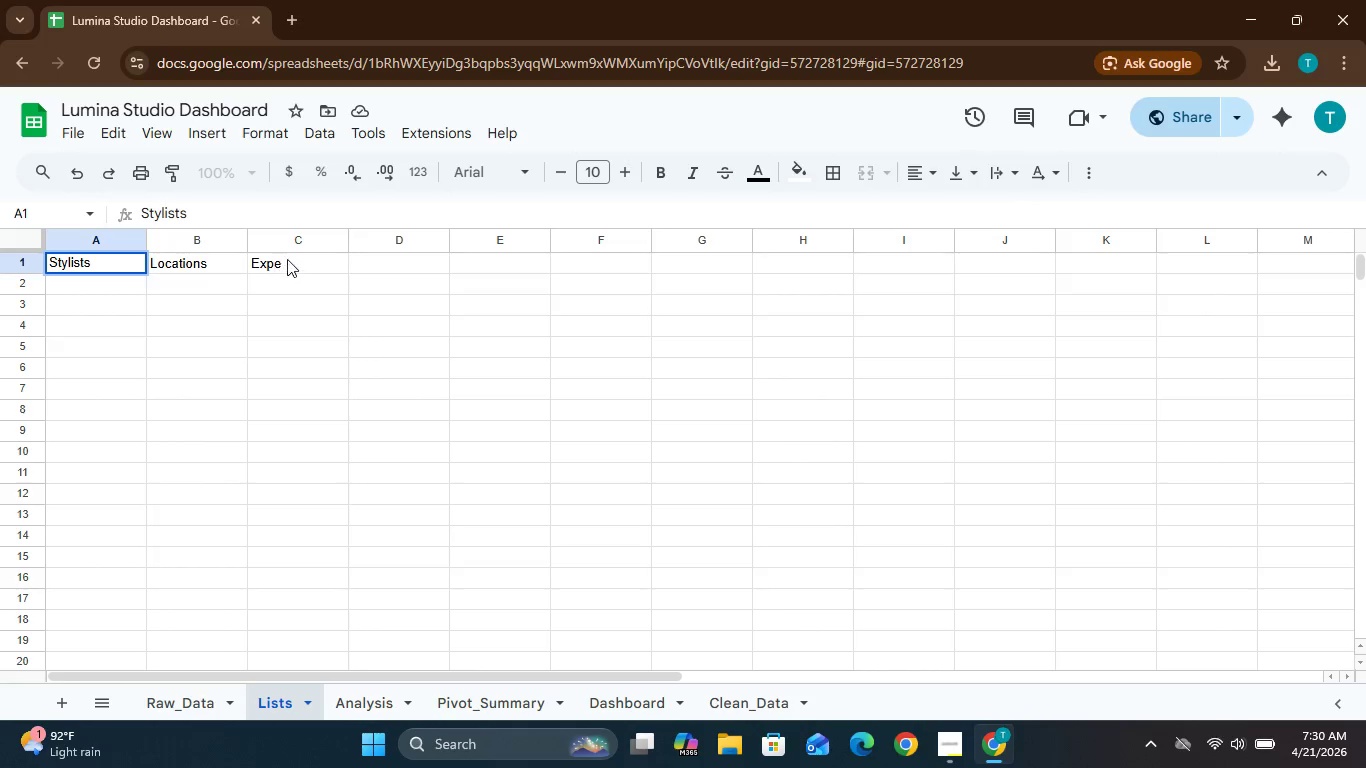 
double_click([288, 258])
 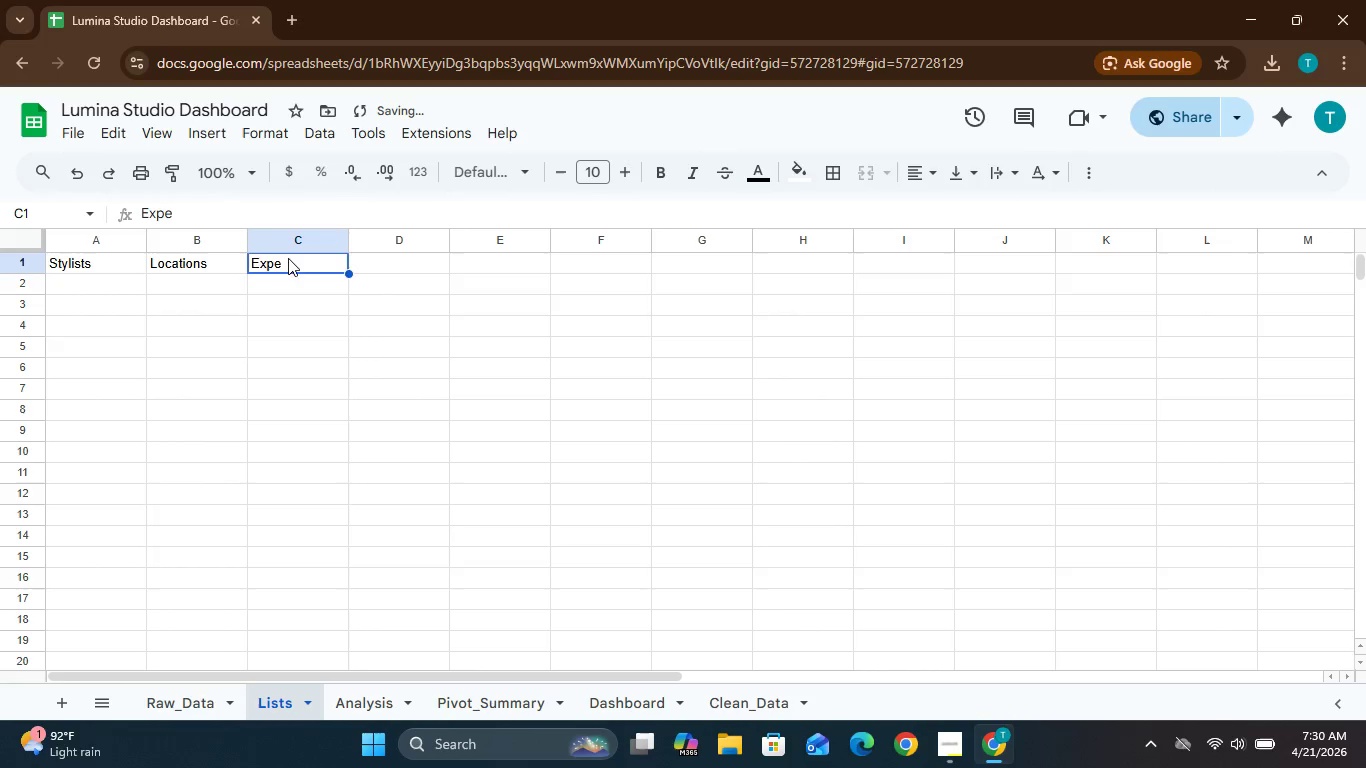 
triple_click([288, 258])
 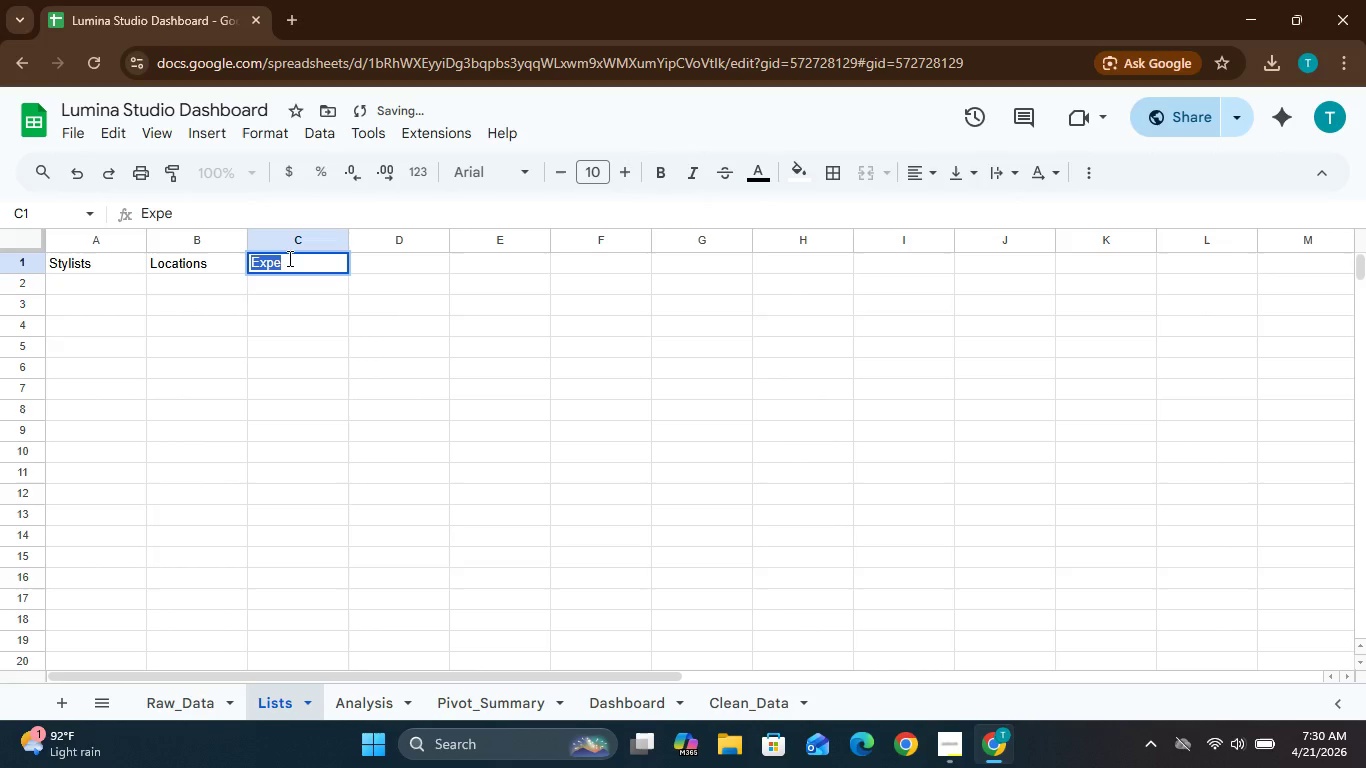 
left_click([288, 258])
 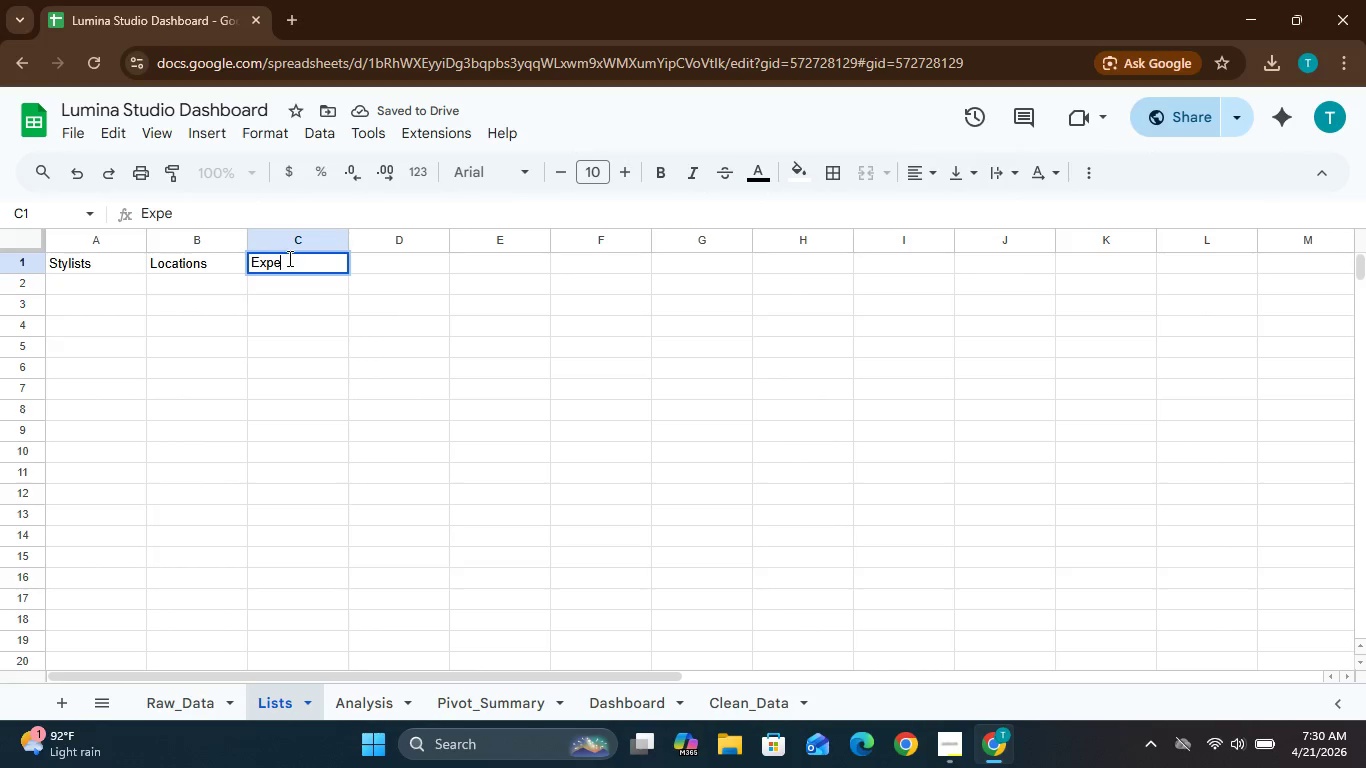 
type(rience Level)
 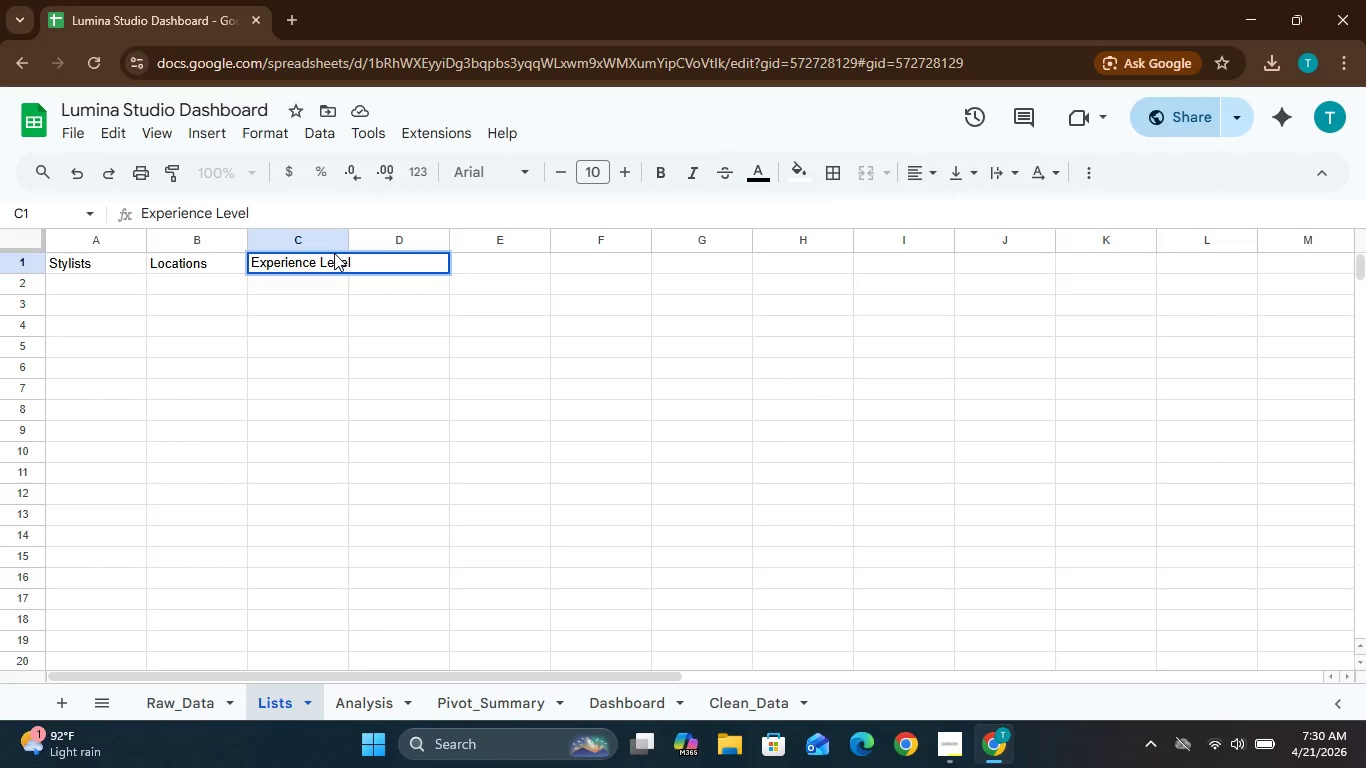 
wait(6.45)
 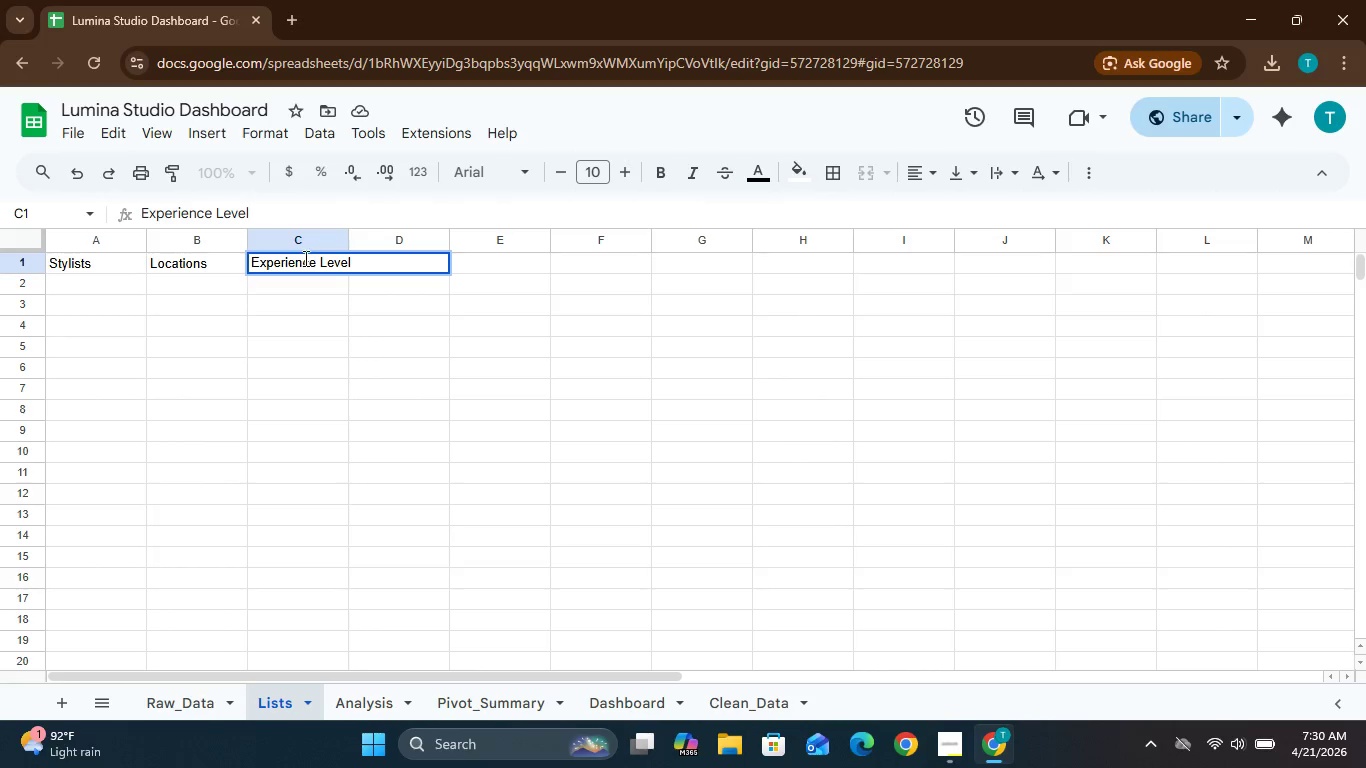 
key(S)
 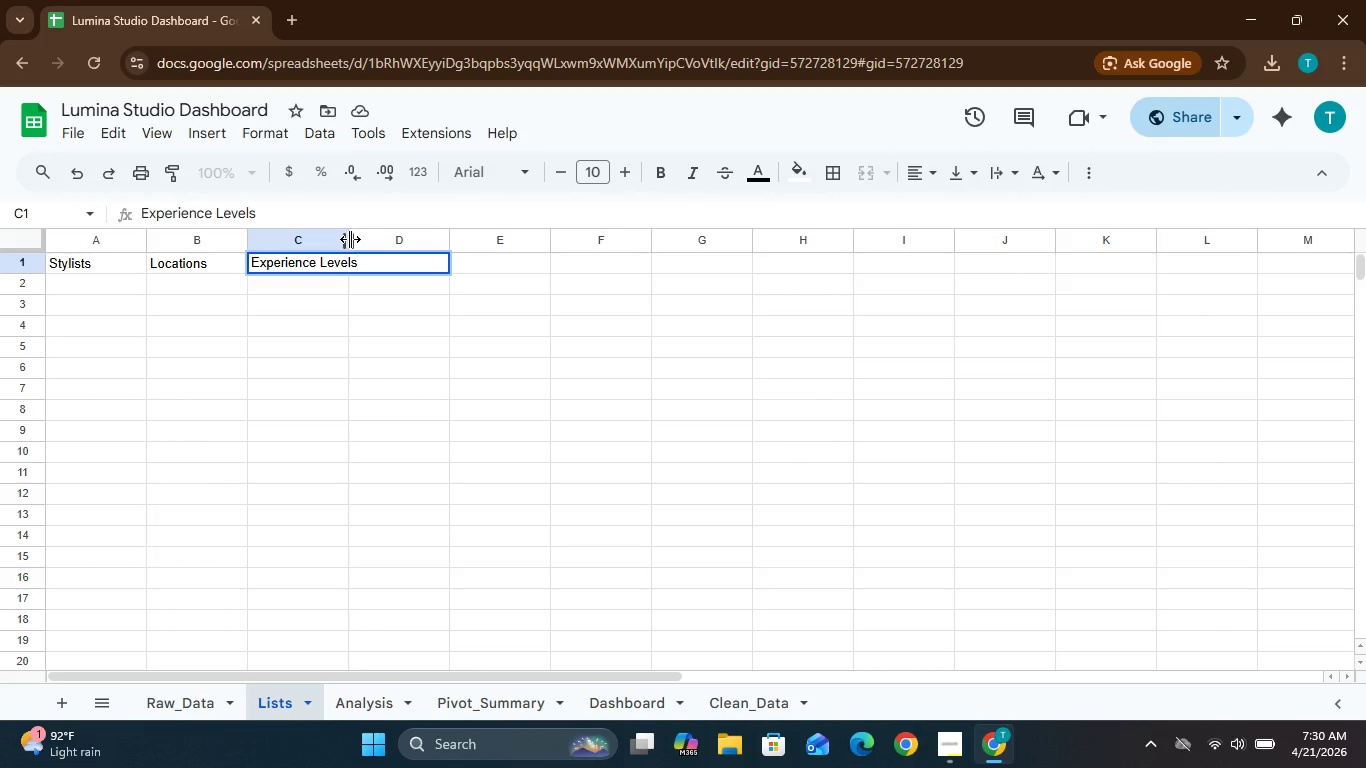 
left_click_drag(start_coordinate=[350, 239], to_coordinate=[385, 239])
 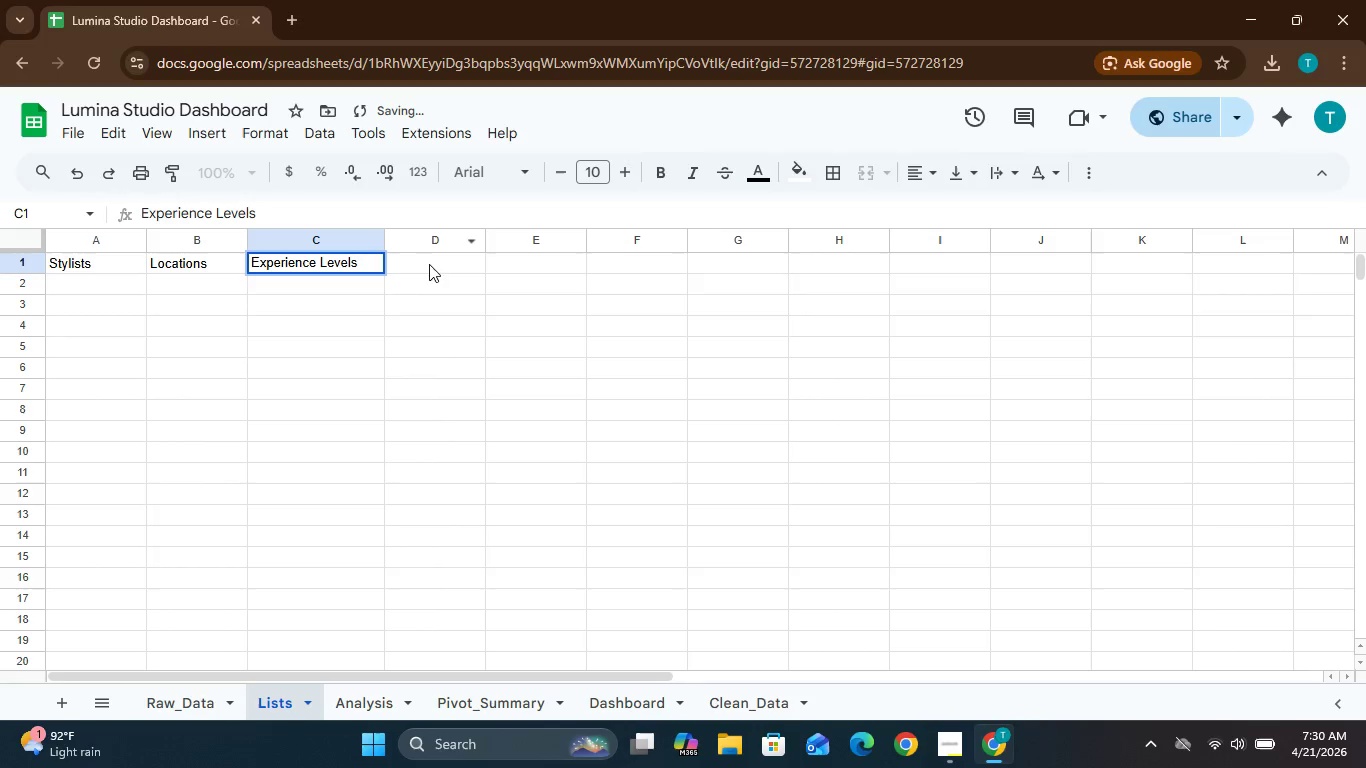 
left_click([428, 260])
 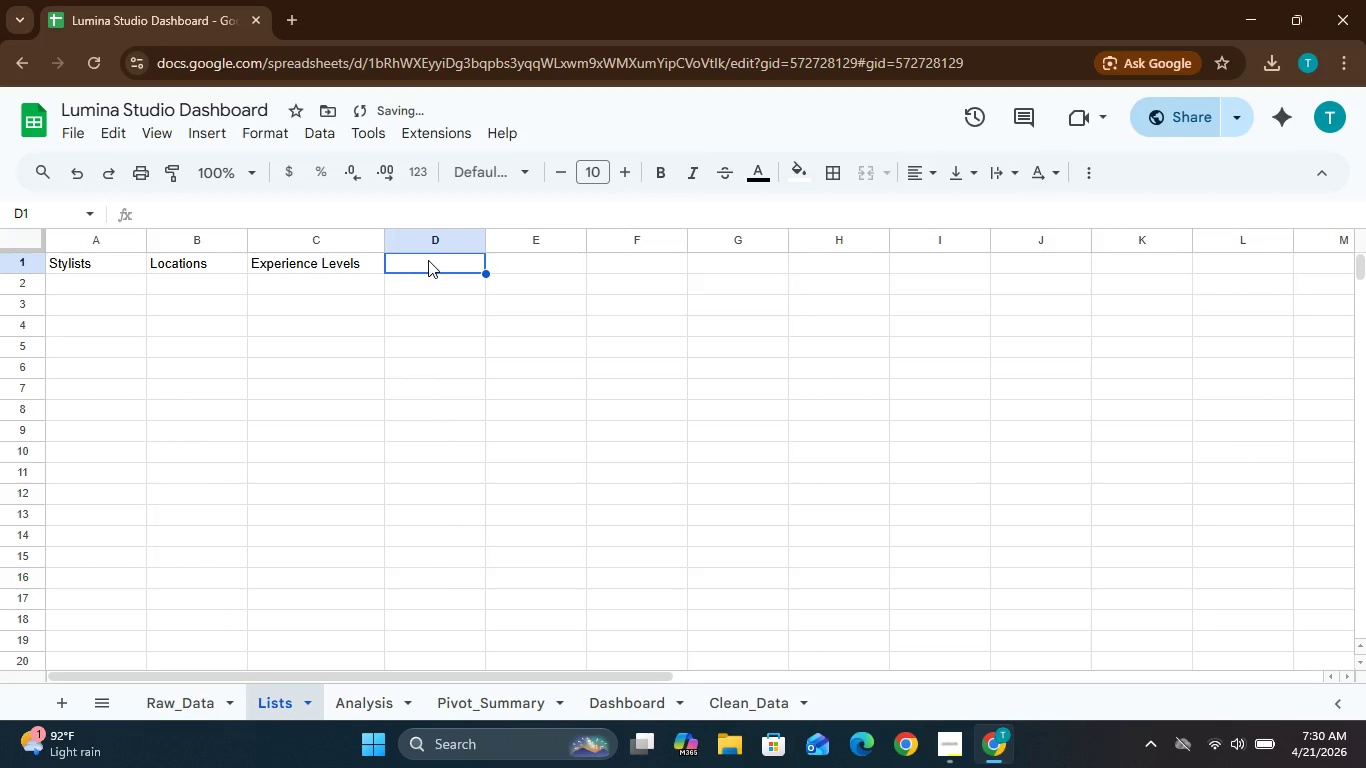 
type(Monts)
key(Backspace)
type(hs)
 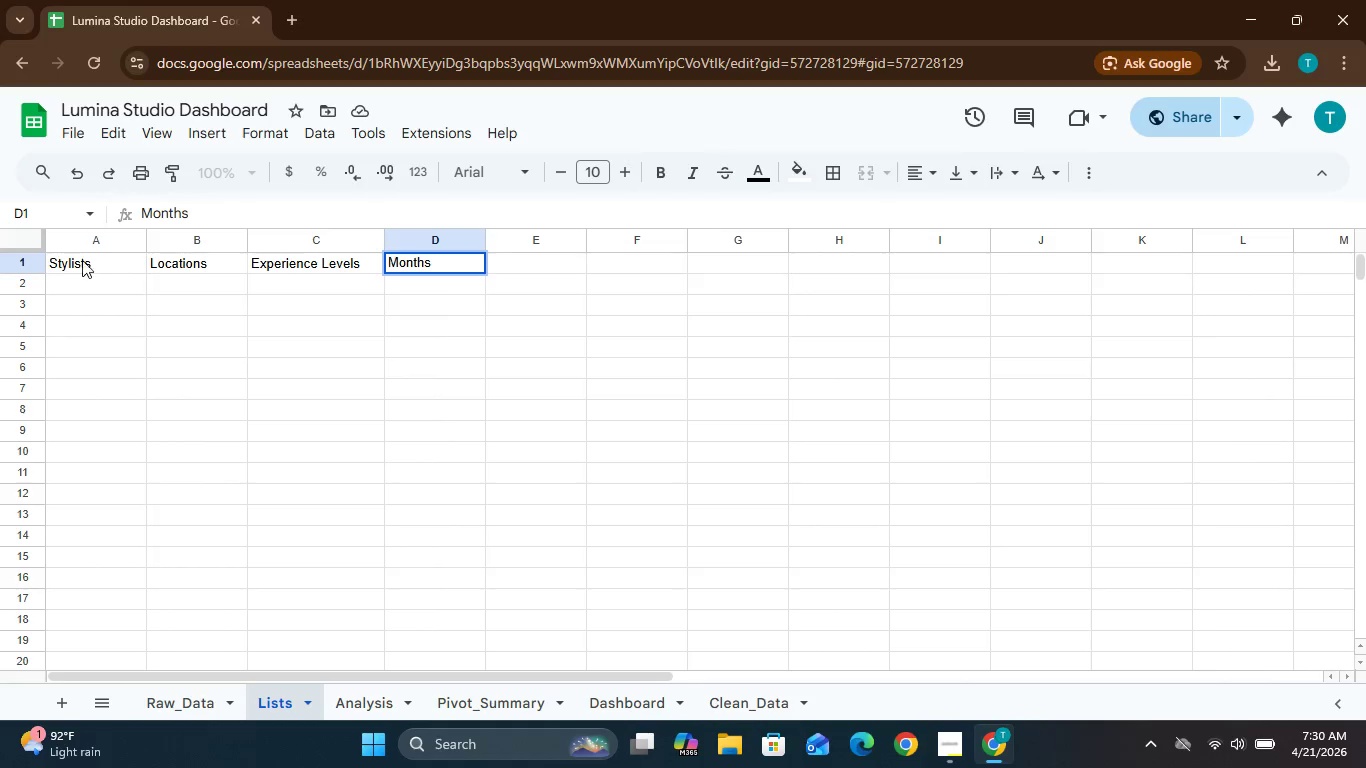 
left_click([82, 277])
 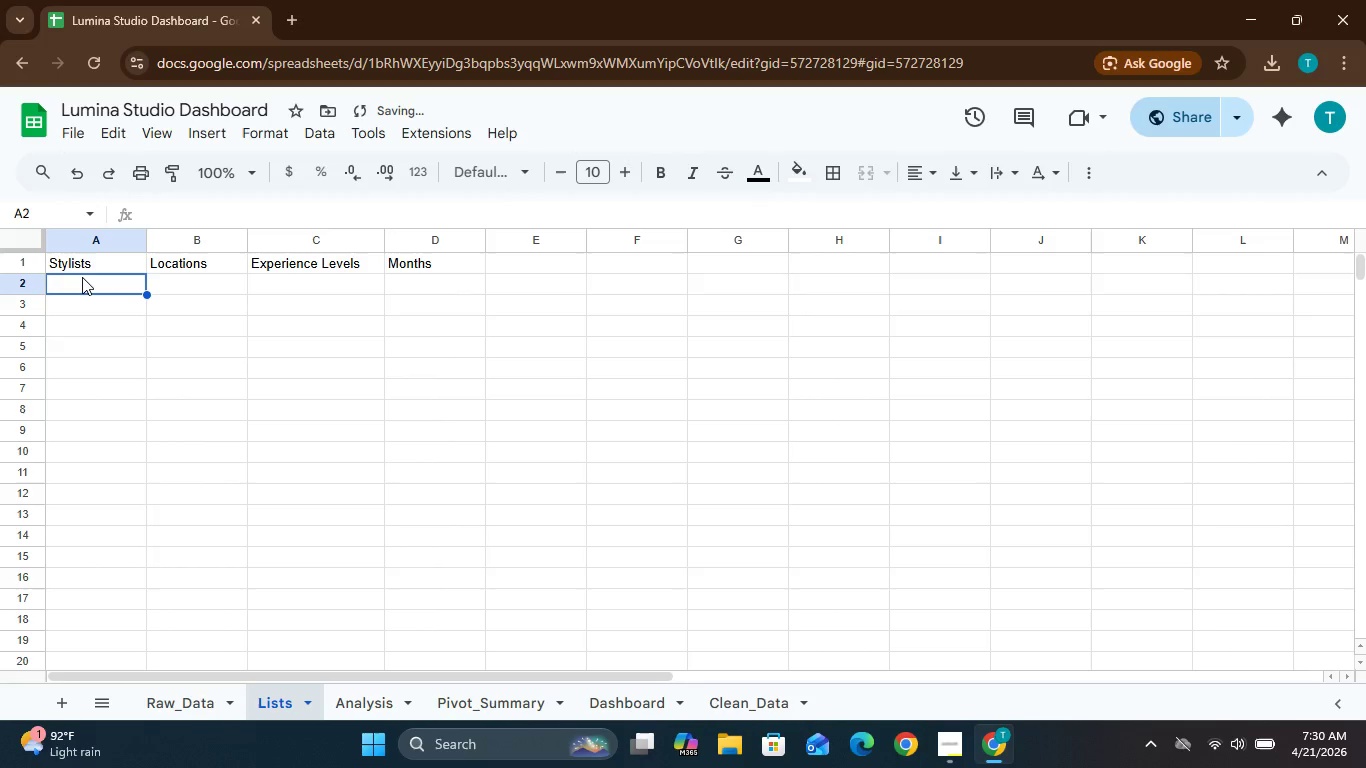 
type(=SORT(UNIQUE)
 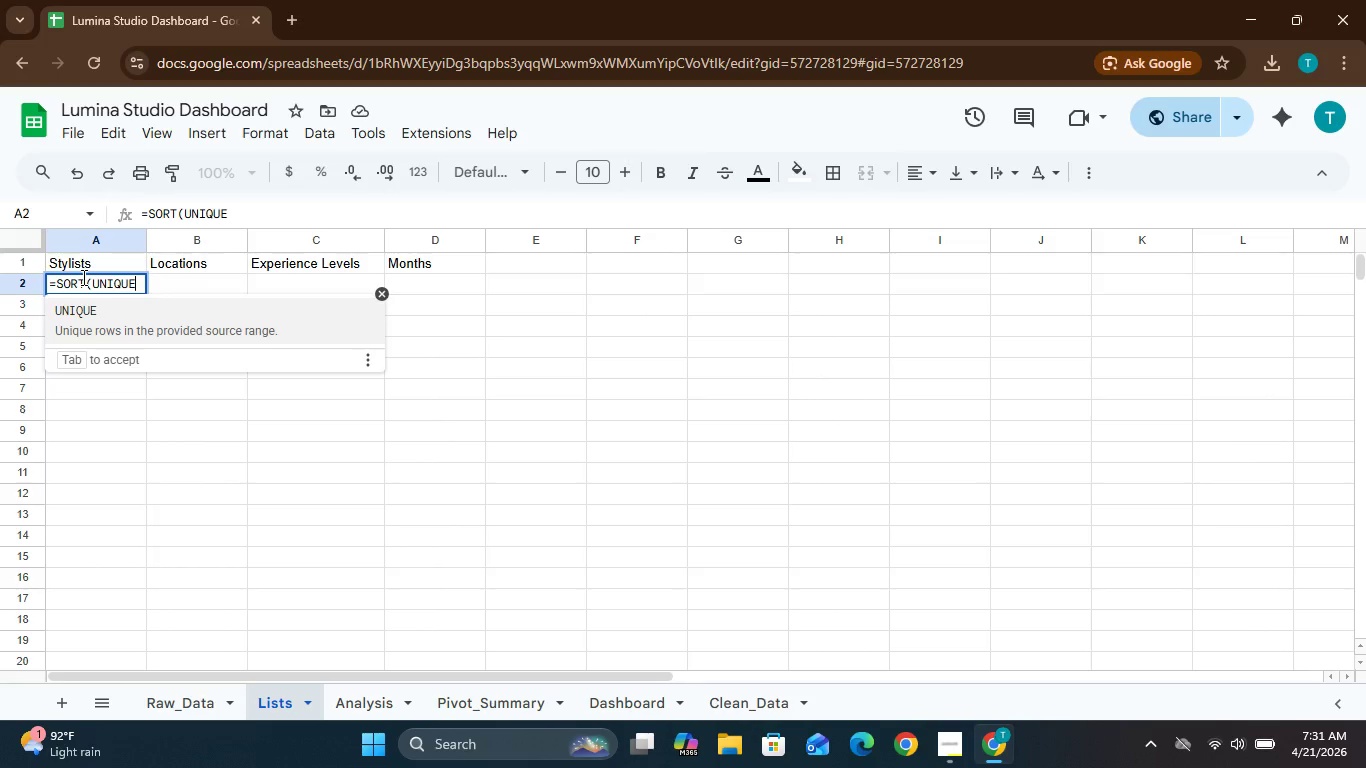 
type((Raw_Data!B2:B))
 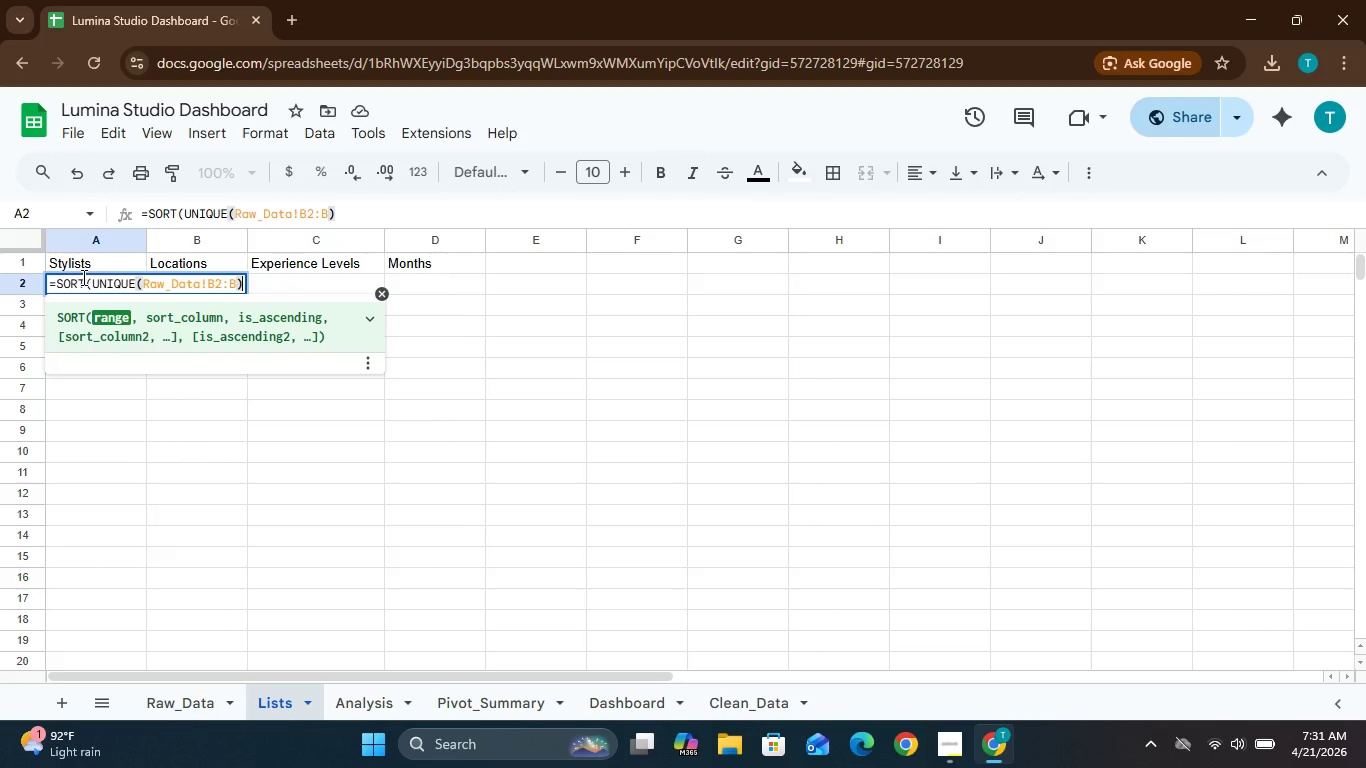 
key(Enter)
 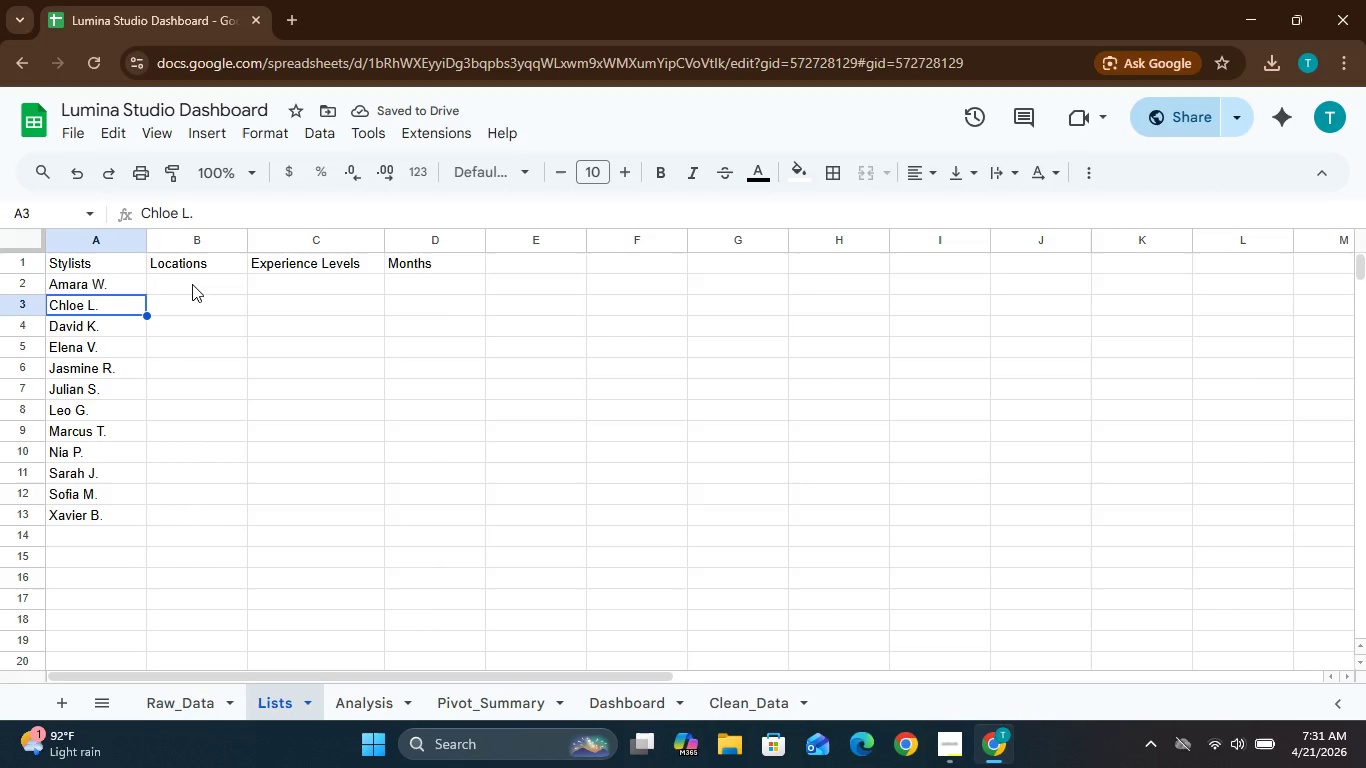 
left_click([198, 284])
 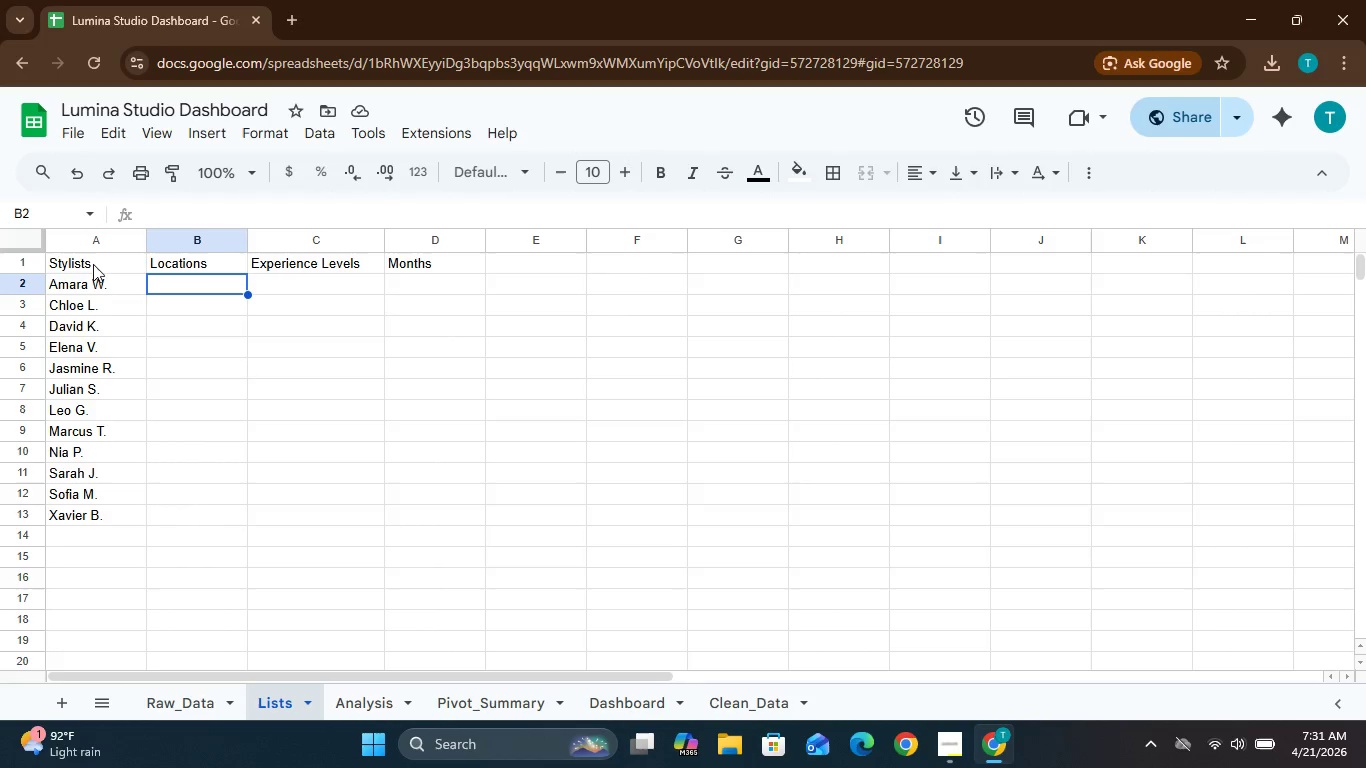 
left_click([91, 263])
 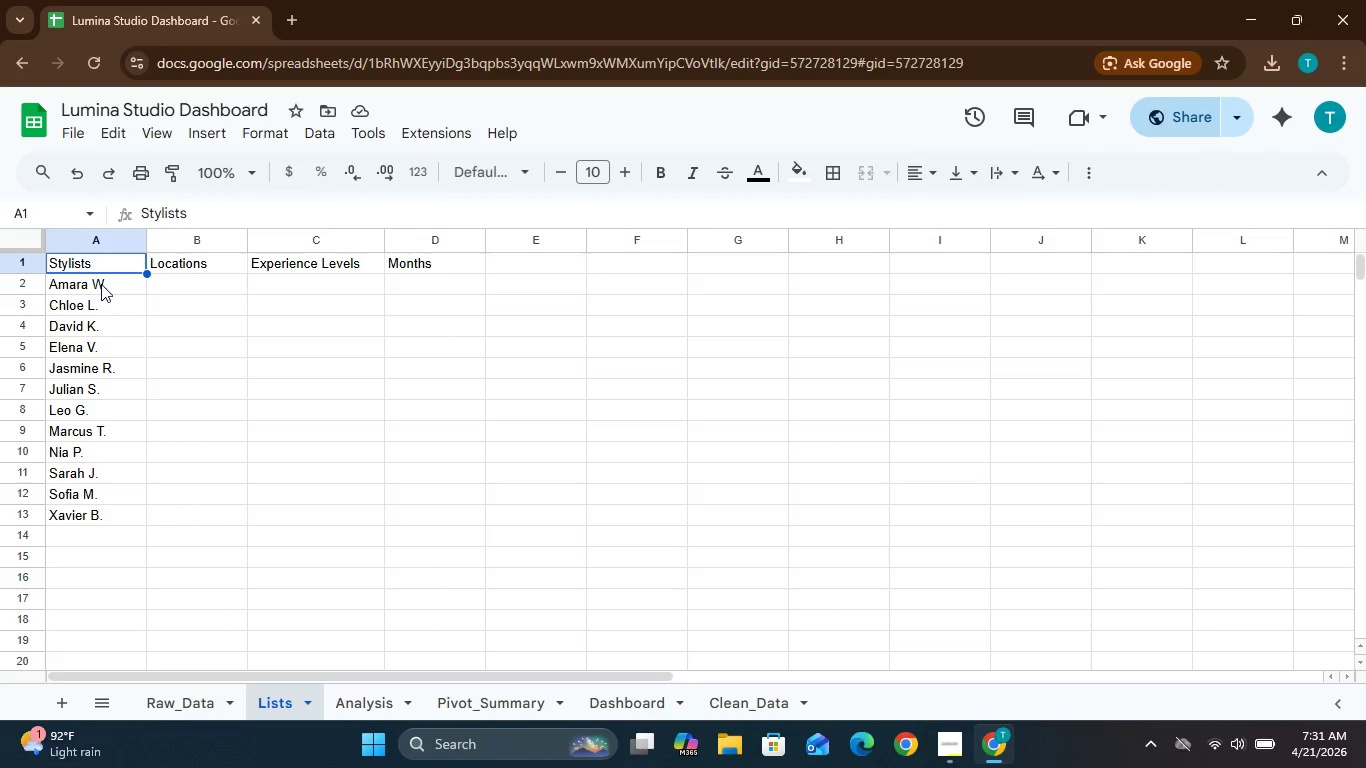 
left_click([101, 284])
 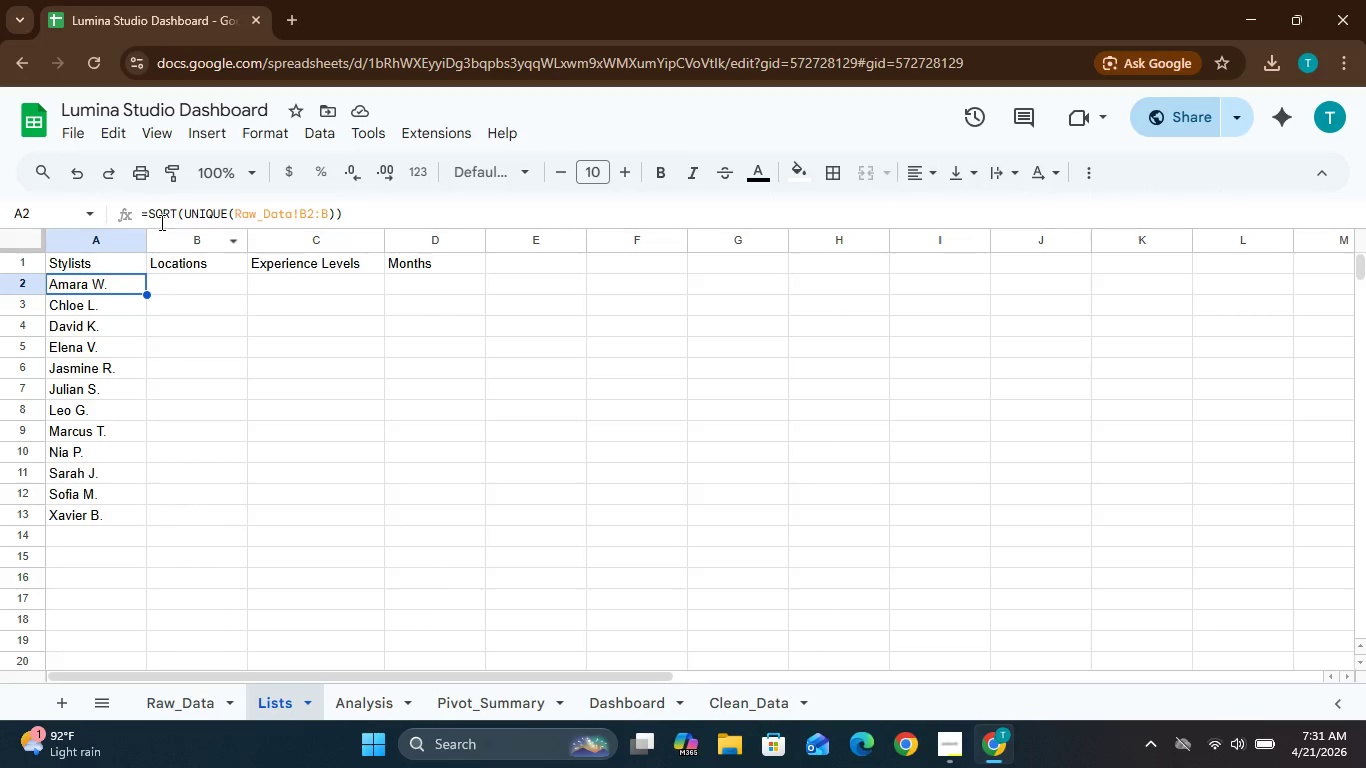 
left_click_drag(start_coordinate=[160, 219], to_coordinate=[143, 216])
 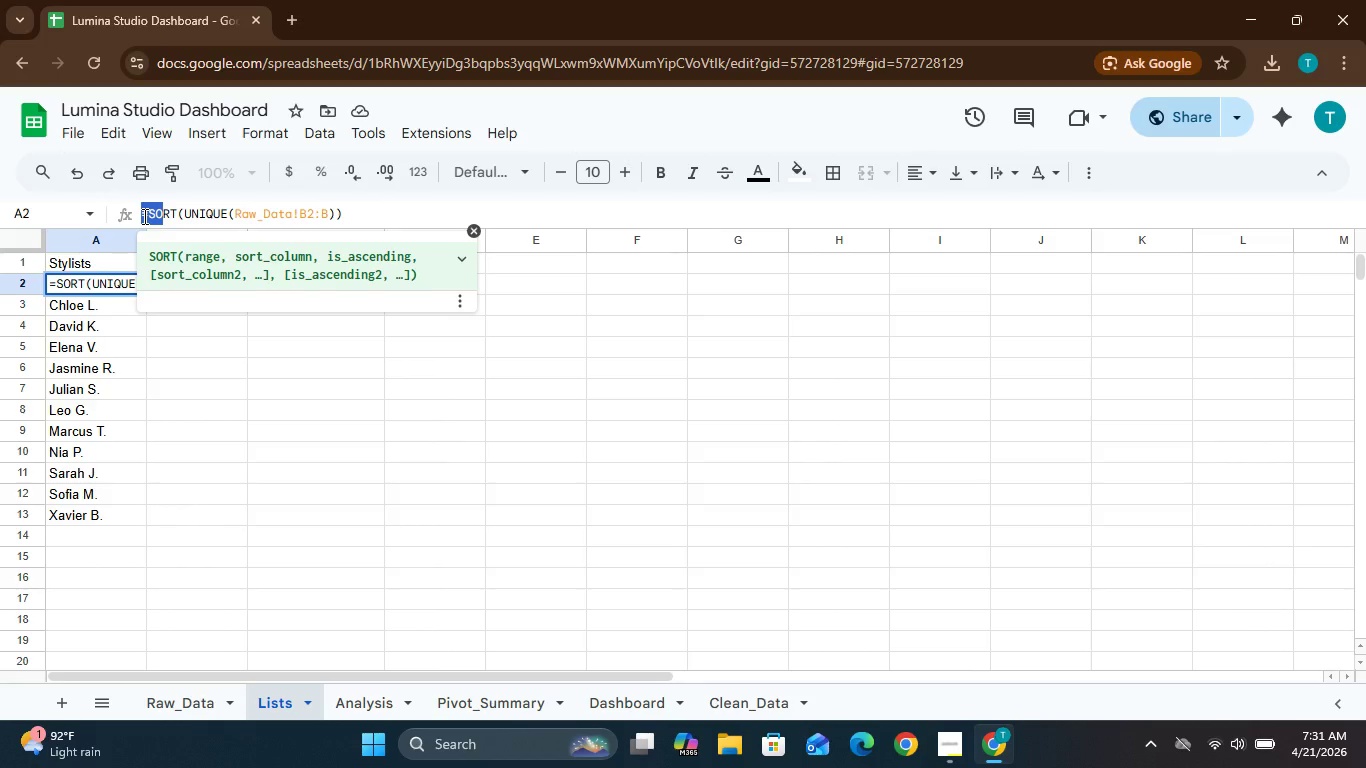 
key(Control+A)
 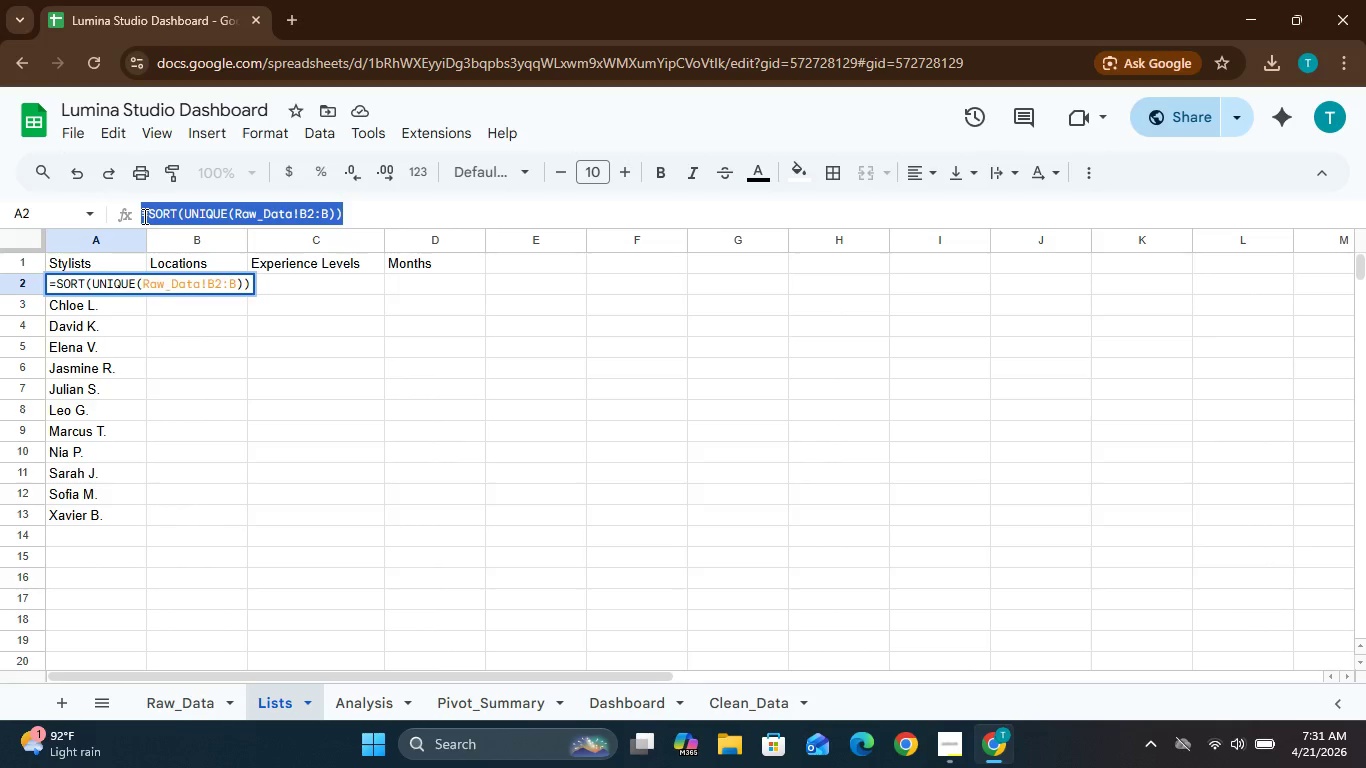 
key(Control+C)
 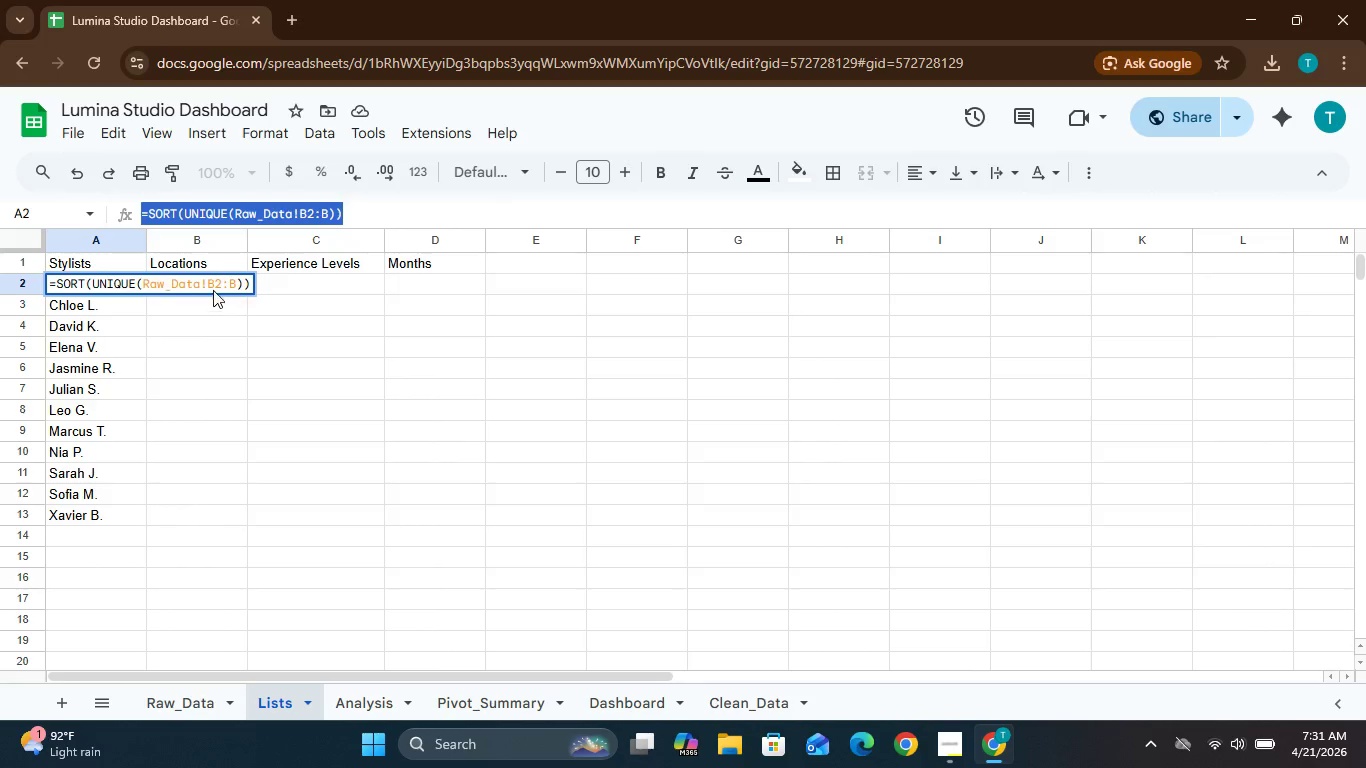 
left_click_drag(start_coordinate=[228, 318], to_coordinate=[227, 281])
 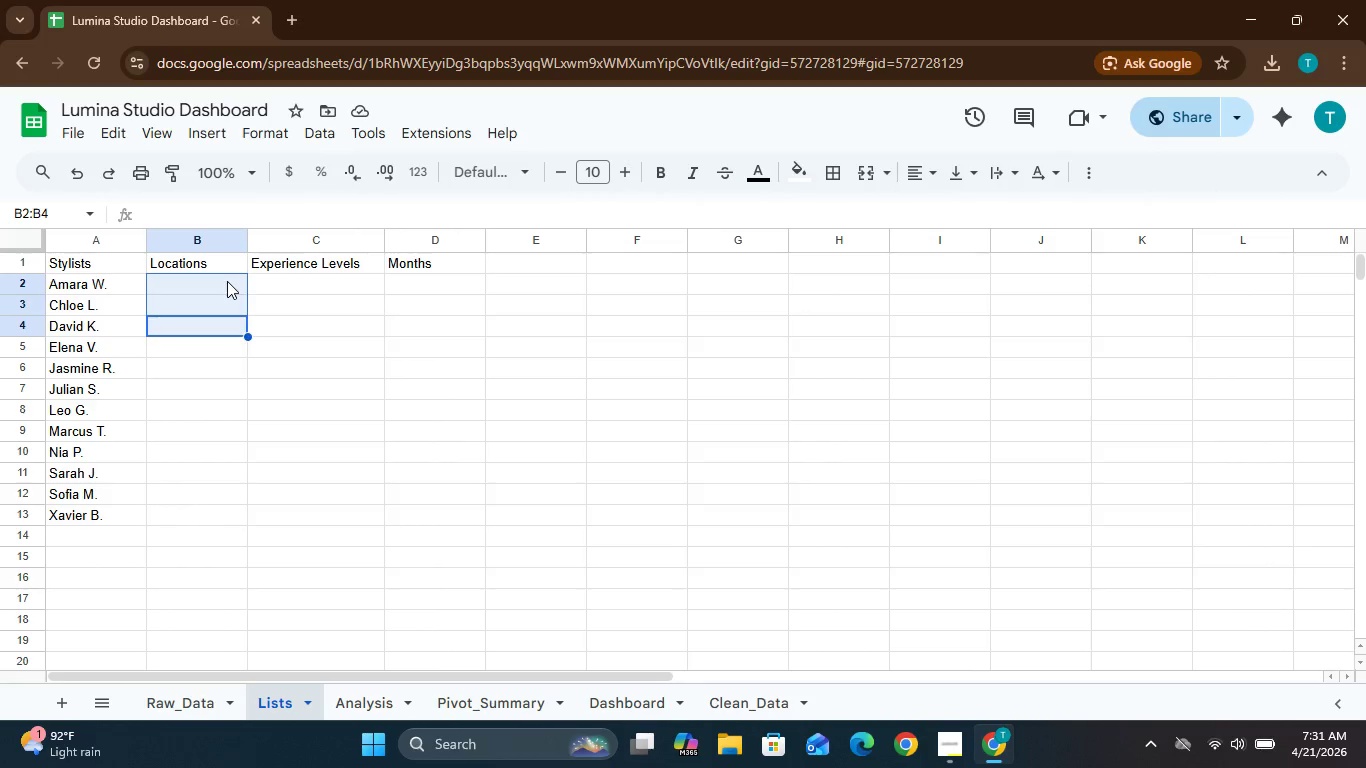 
left_click([227, 281])
 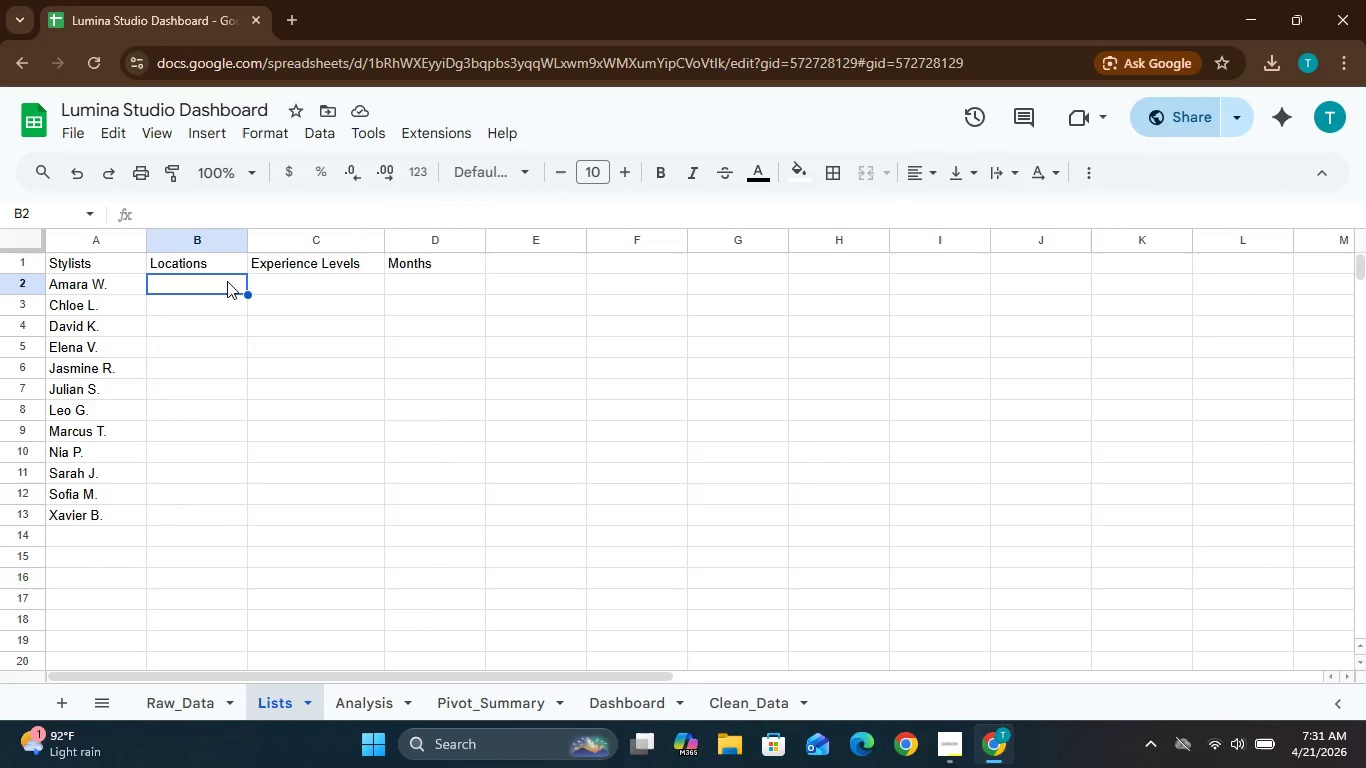 
left_click([227, 281])
 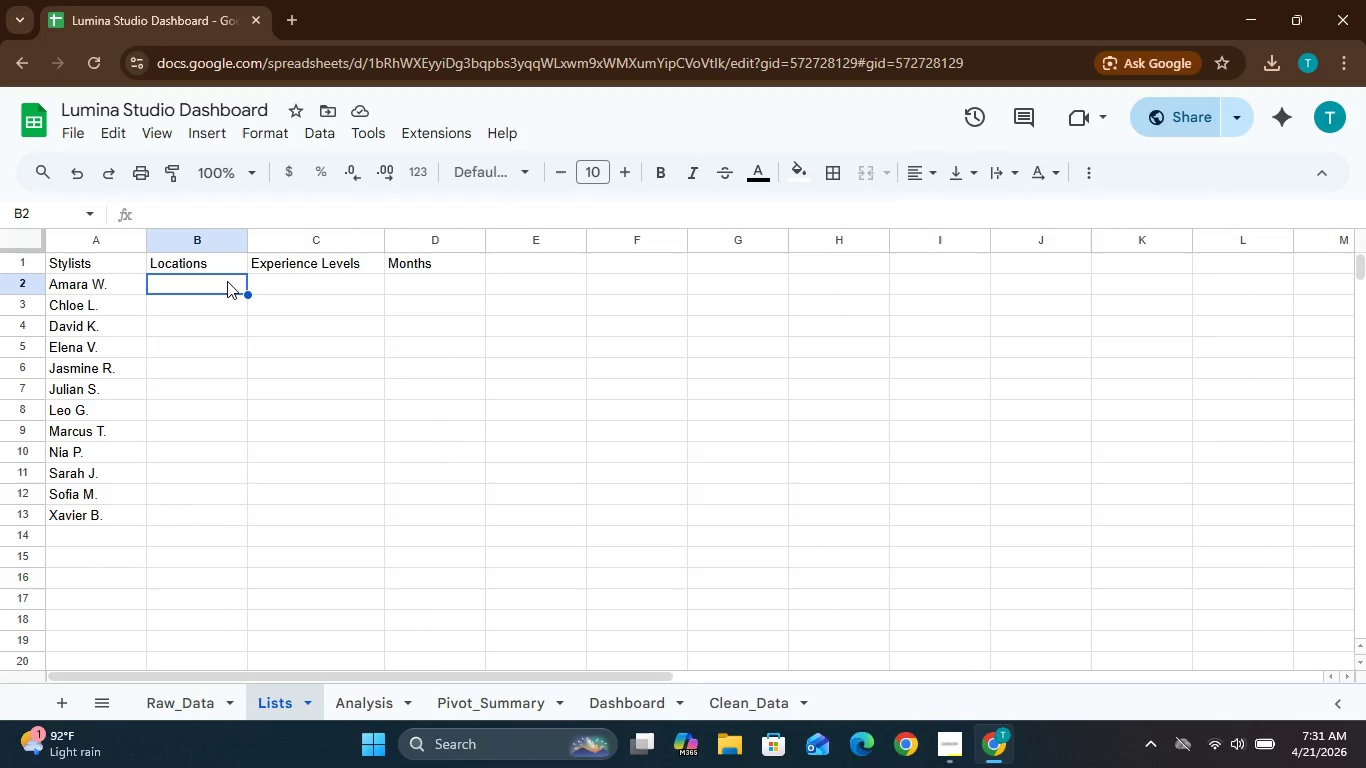 
key(Control+V)
 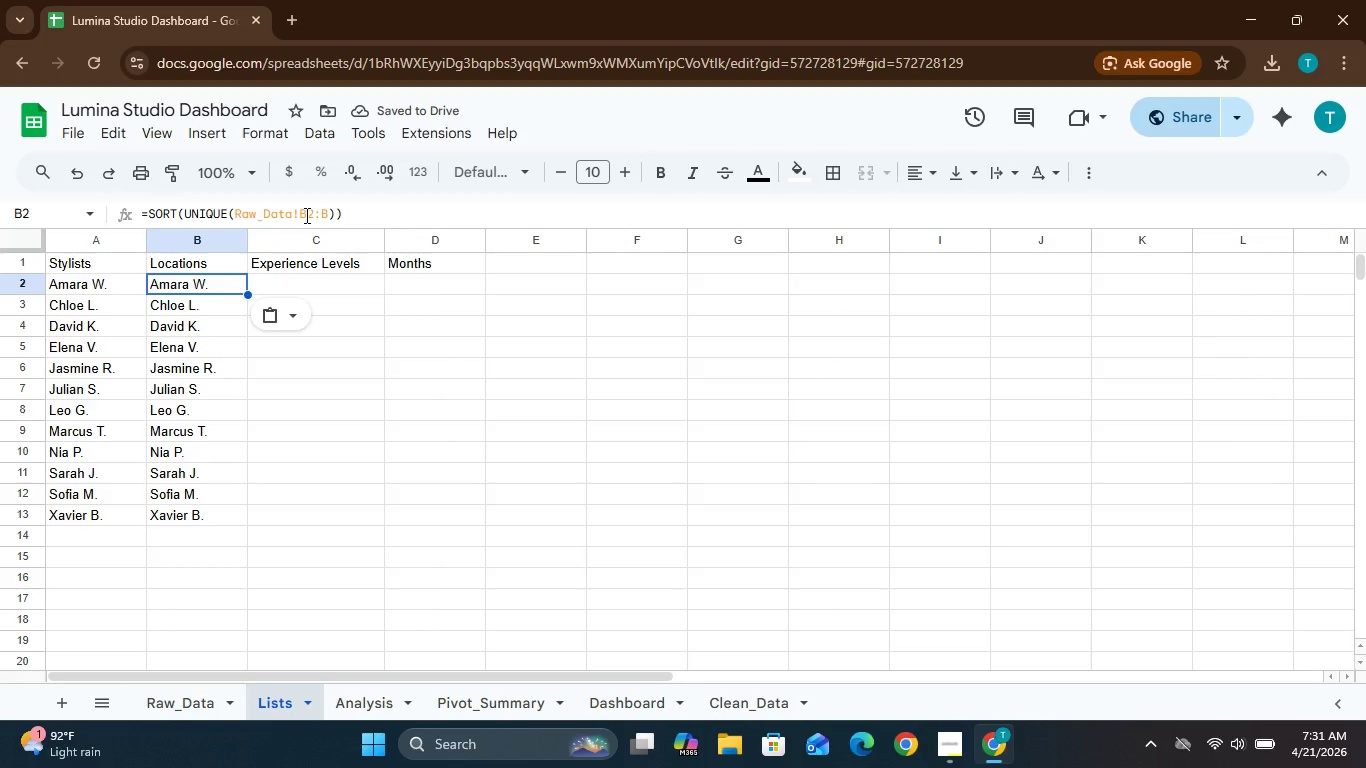 
left_click([305, 215])
 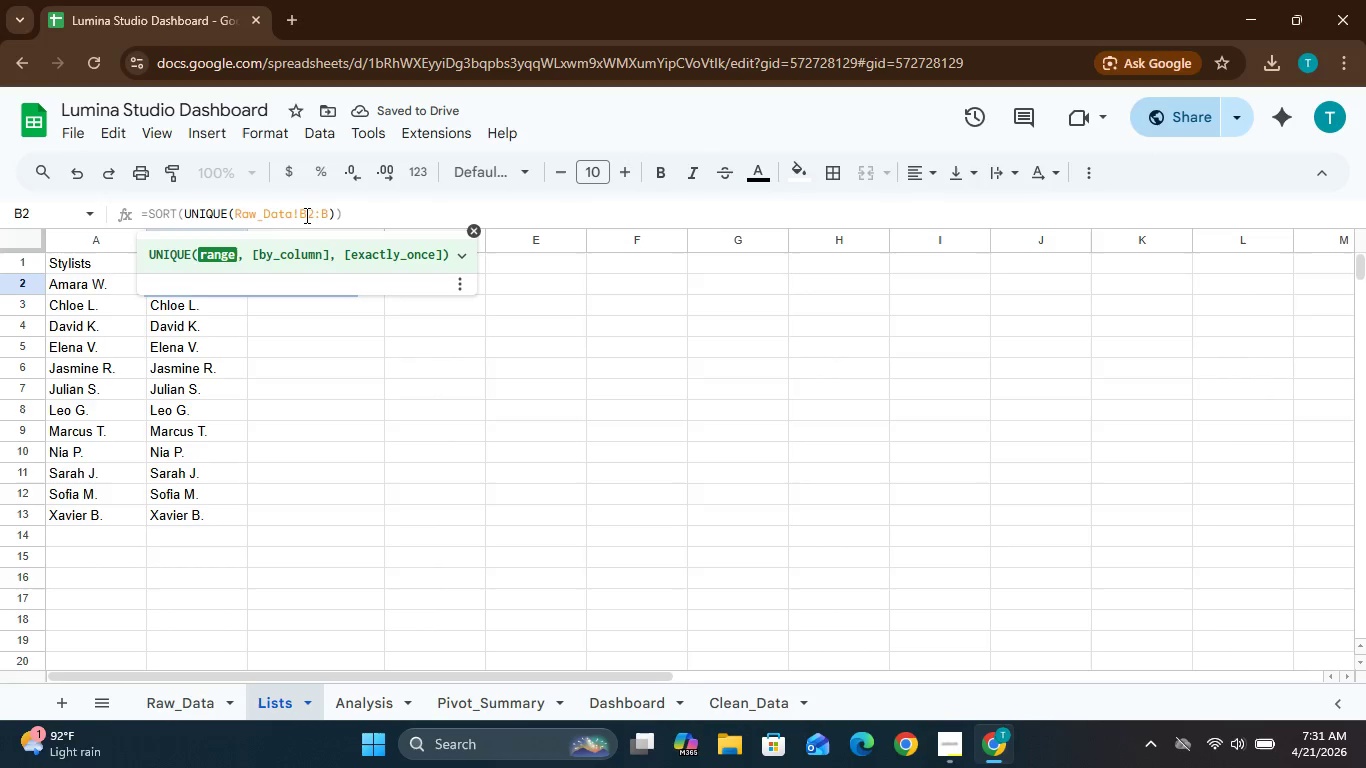 
key(Backspace)
type(DE)
 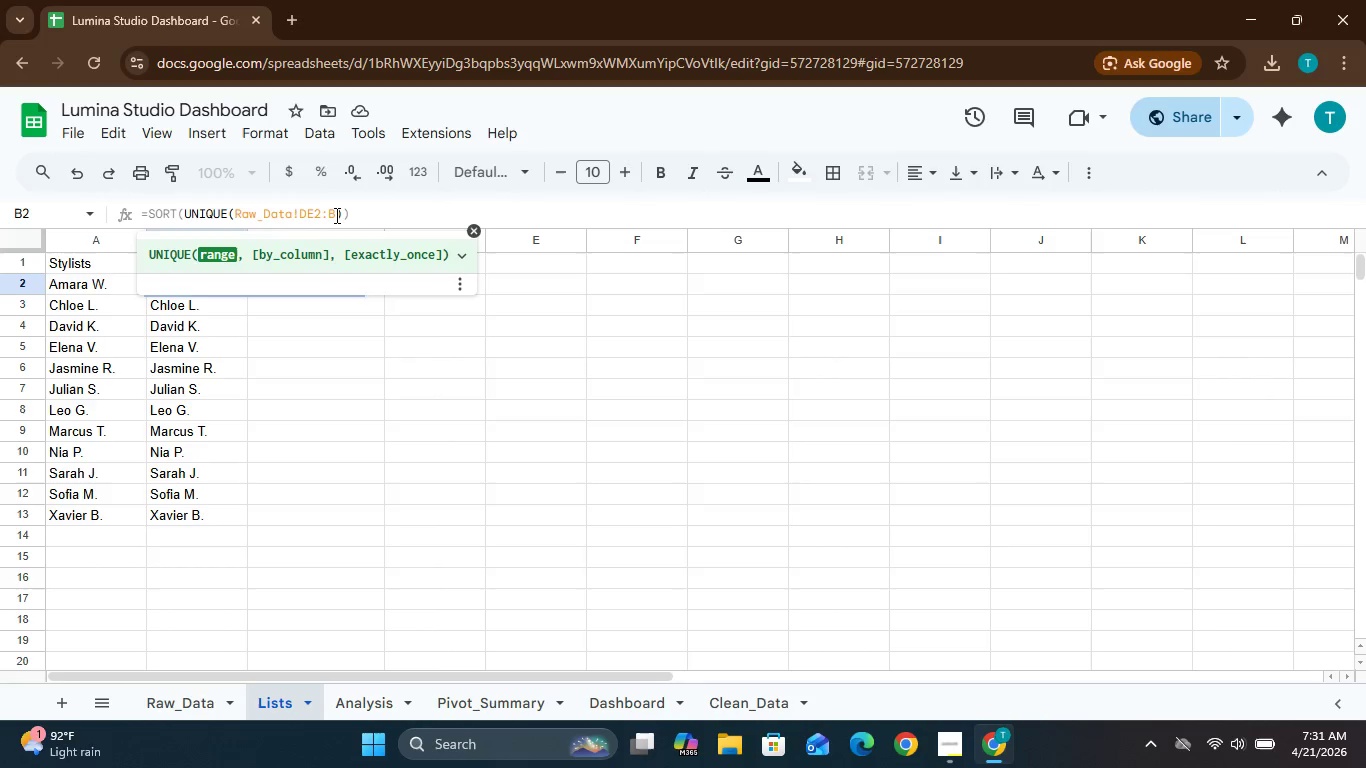 
left_click([335, 213])
 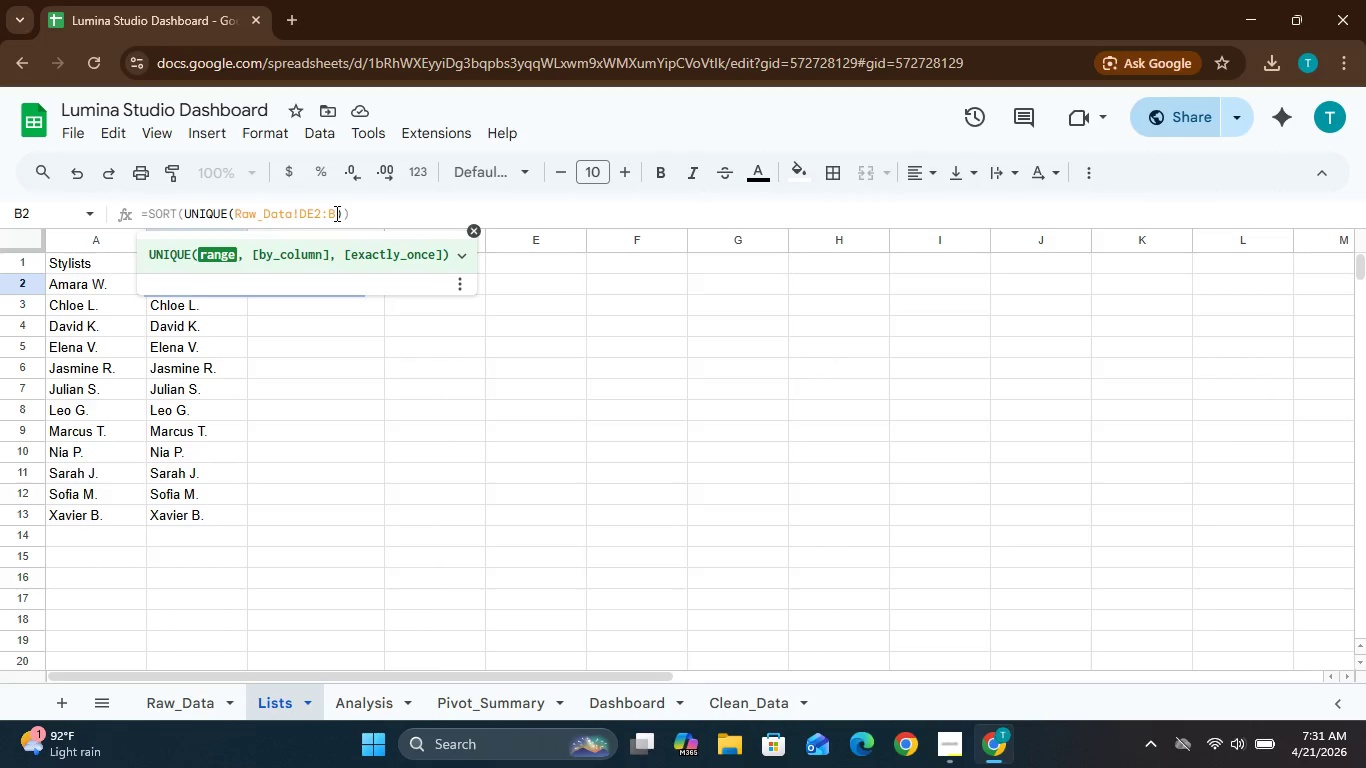 
key(Backspace)
 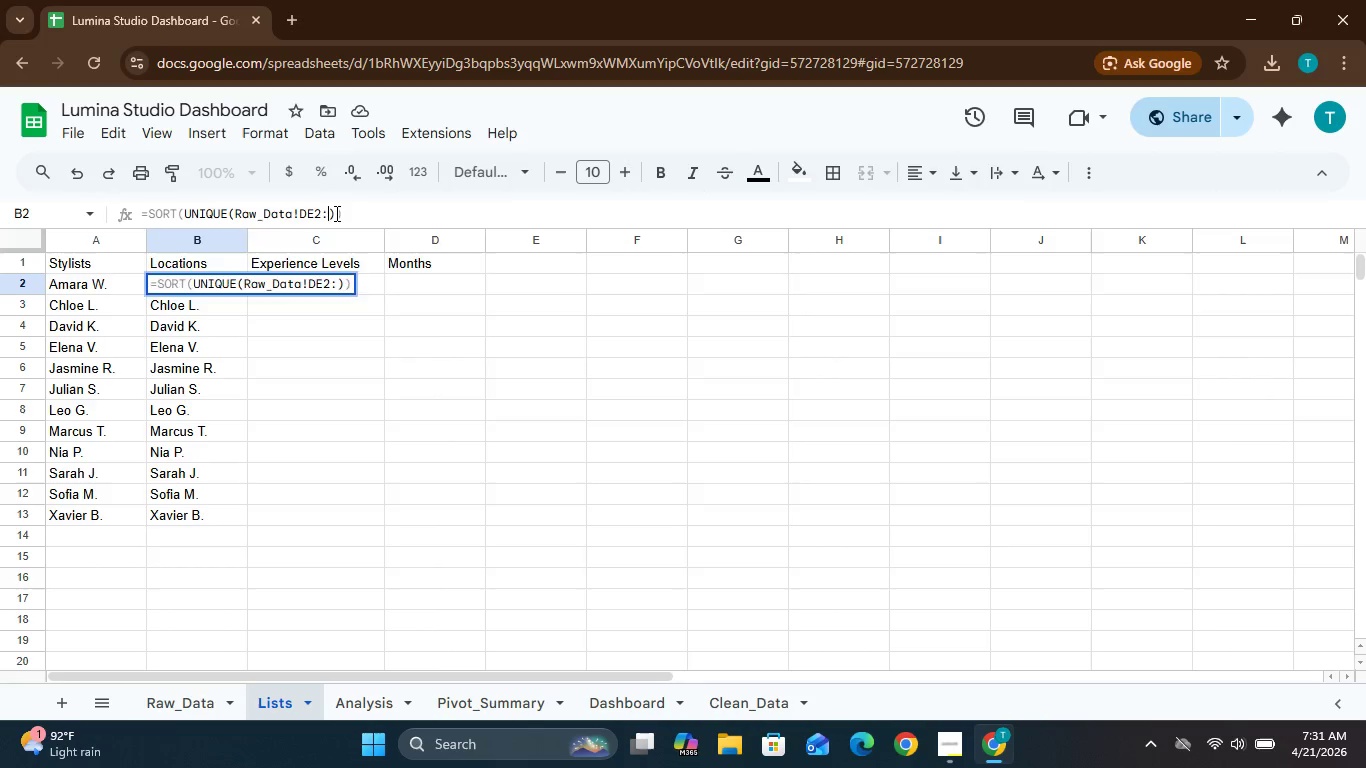 
key(D)
 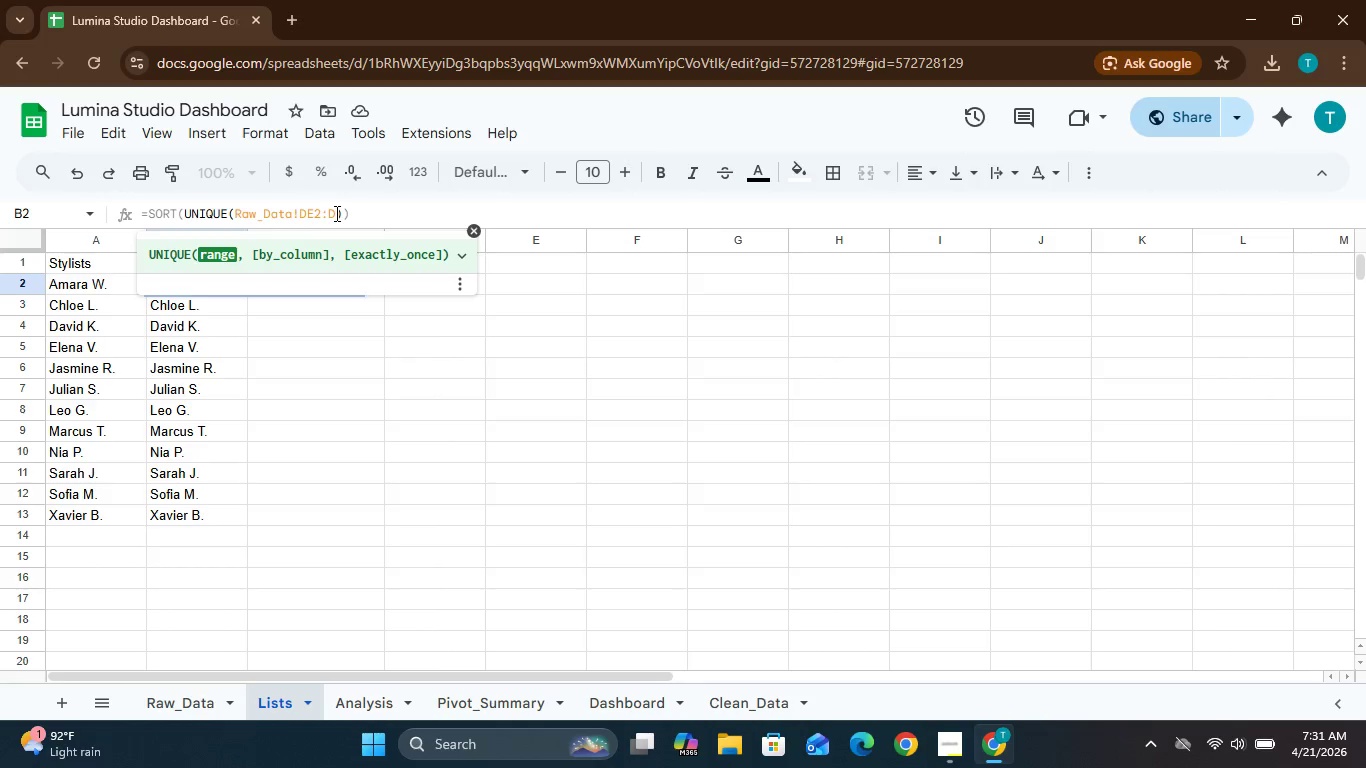 
key(Enter)
 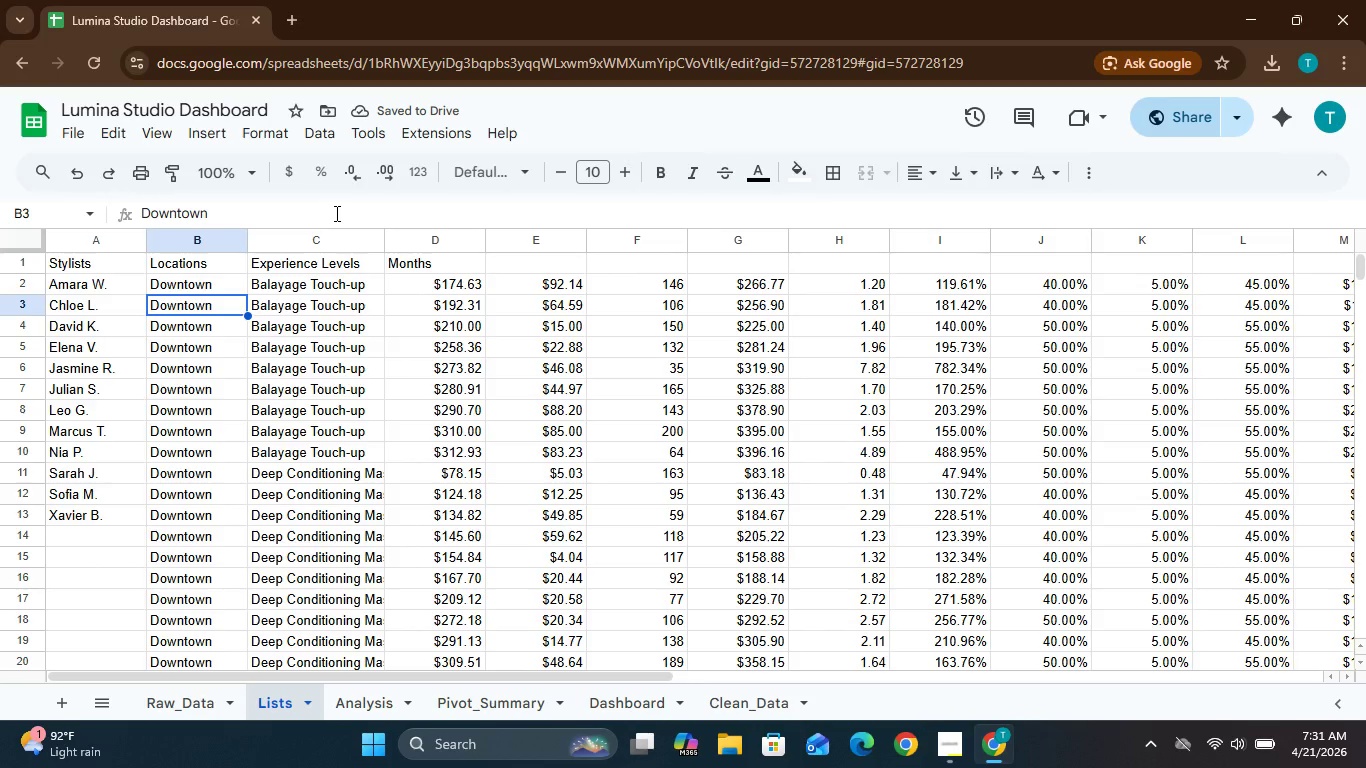 
wait(8.8)
 